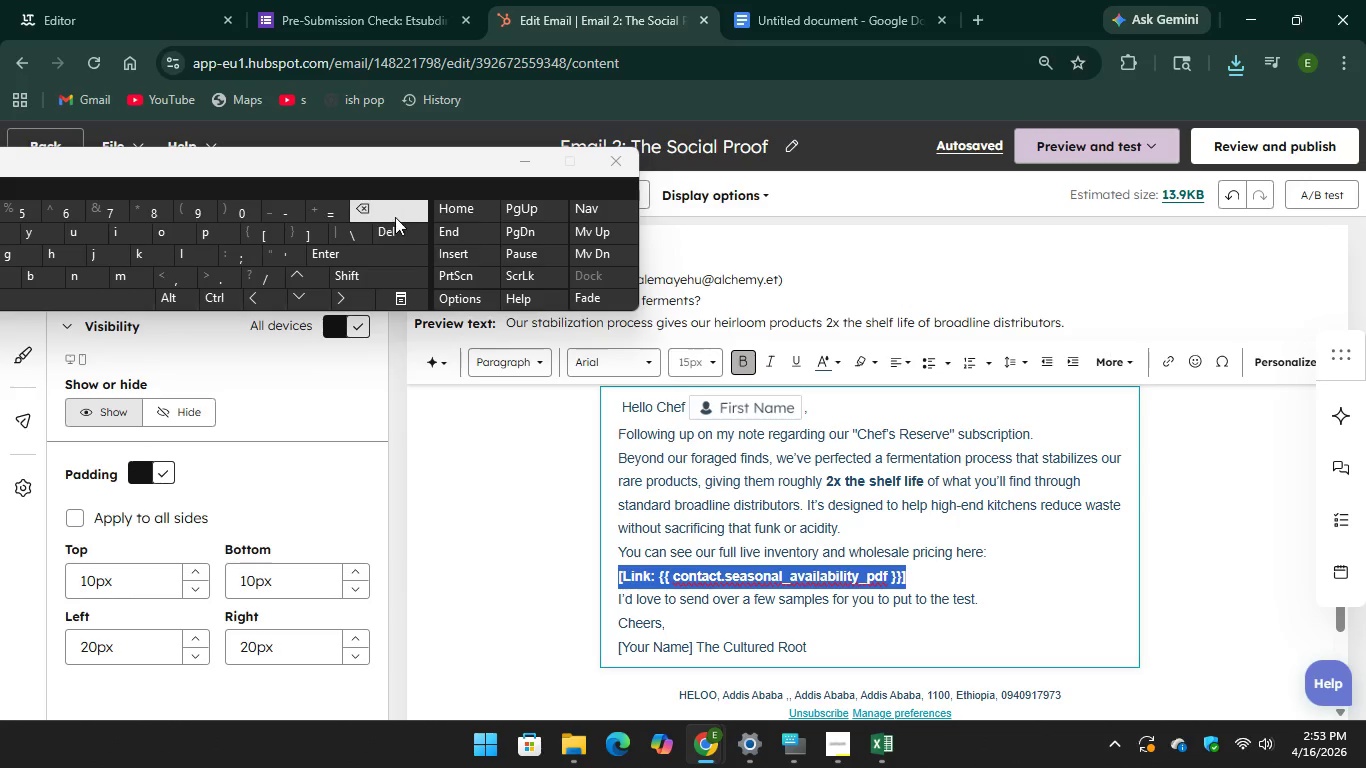 
key(Backspace)
 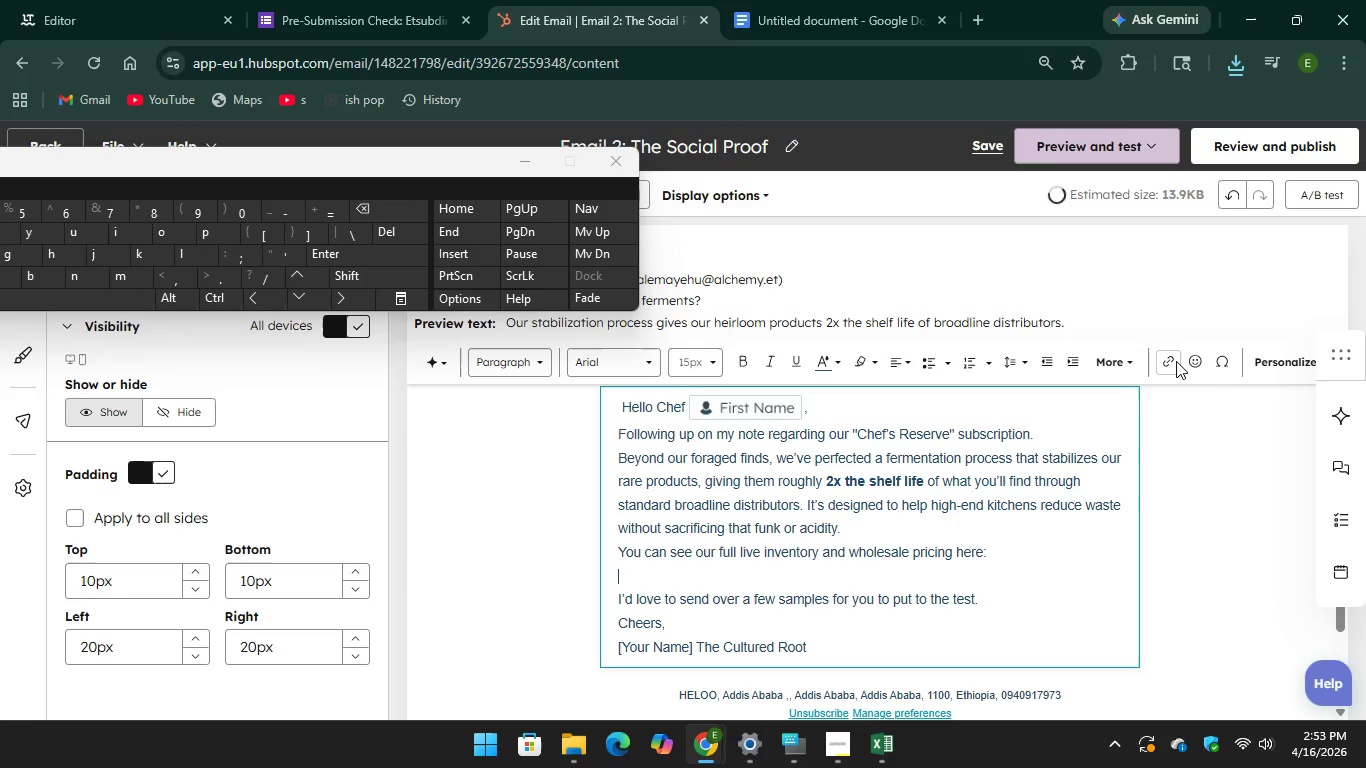 
left_click([1176, 361])
 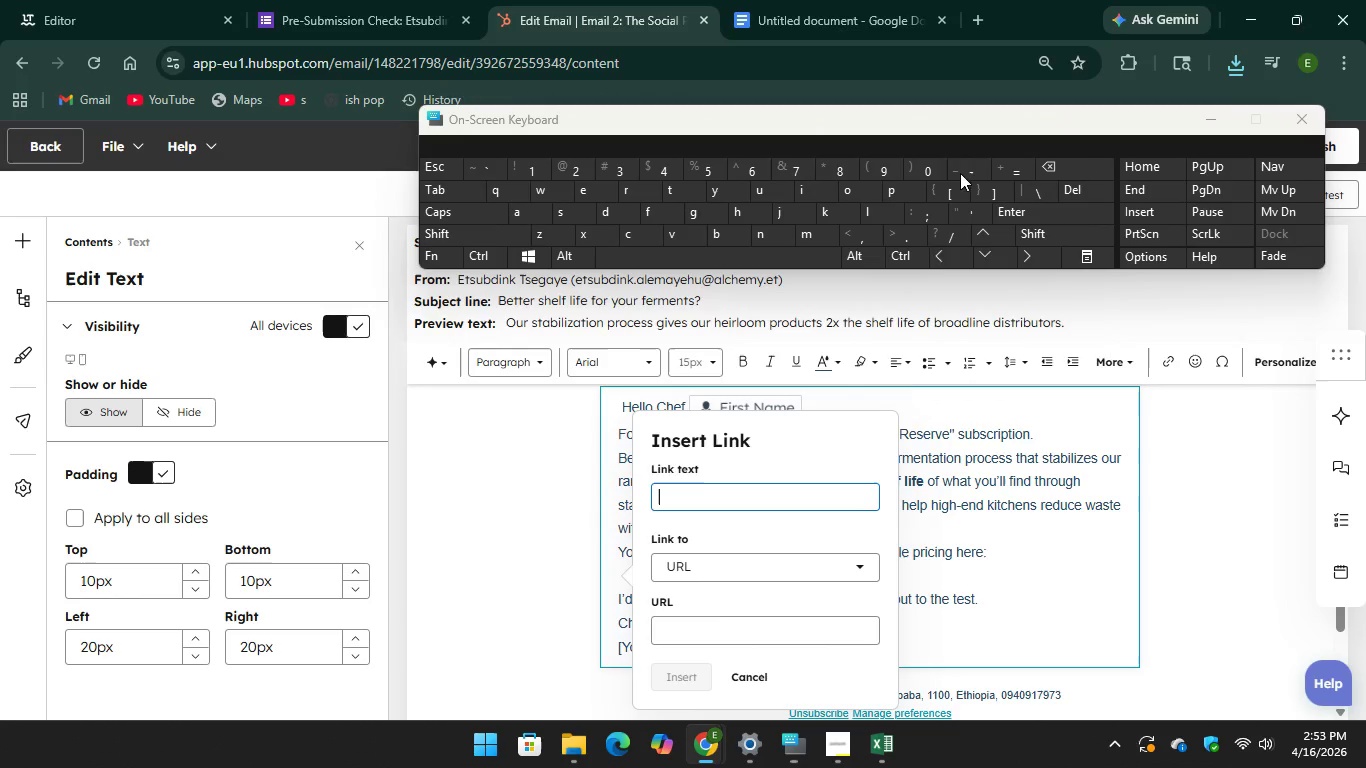 
left_click([672, 507])
 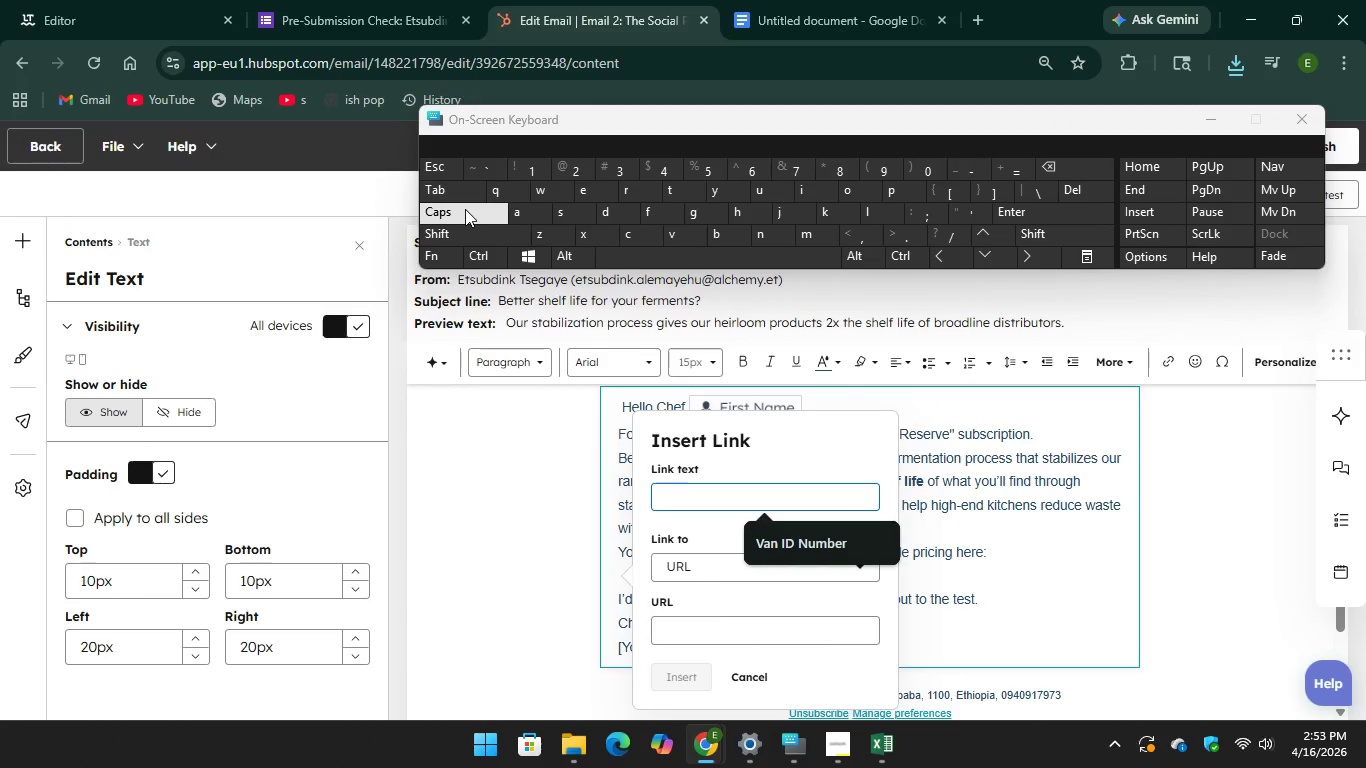 
type(Seas)
 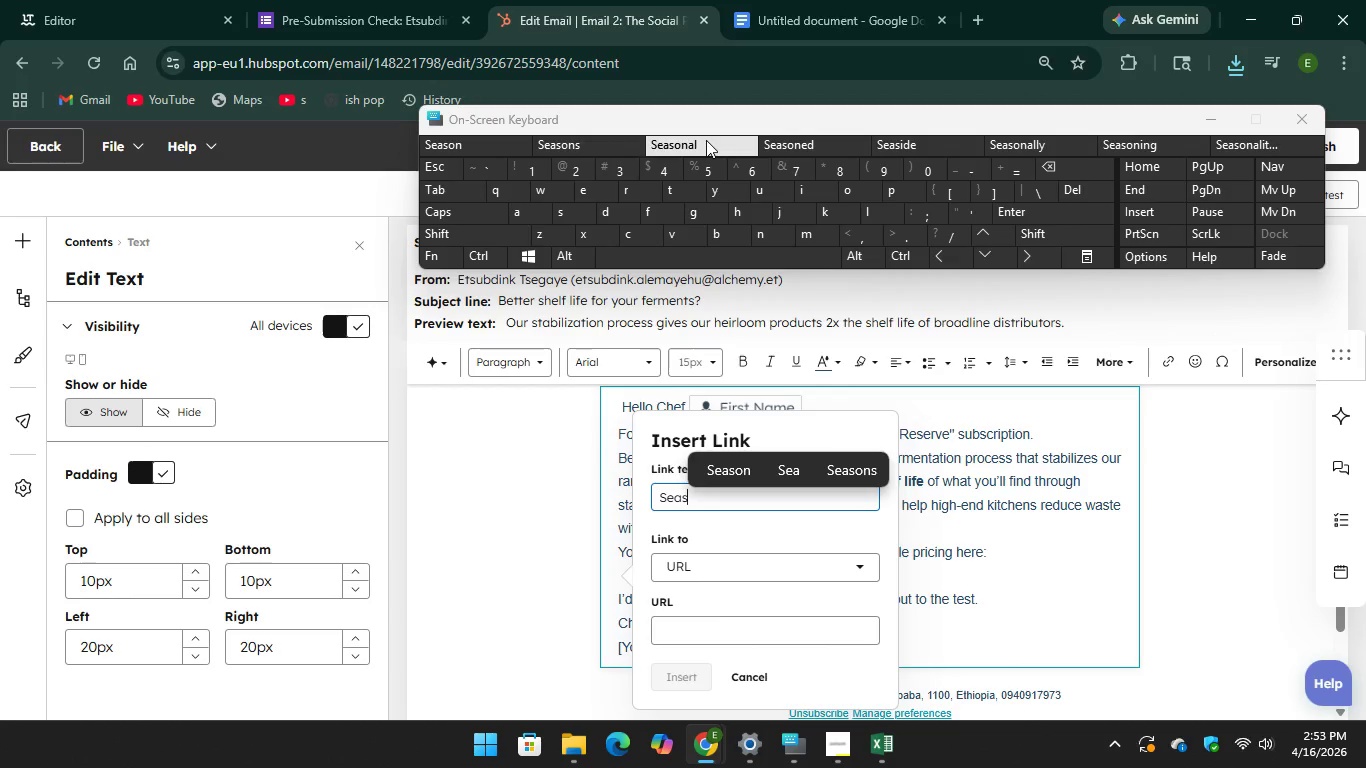 
hold_key(key=Unknown, duration=6.66)
 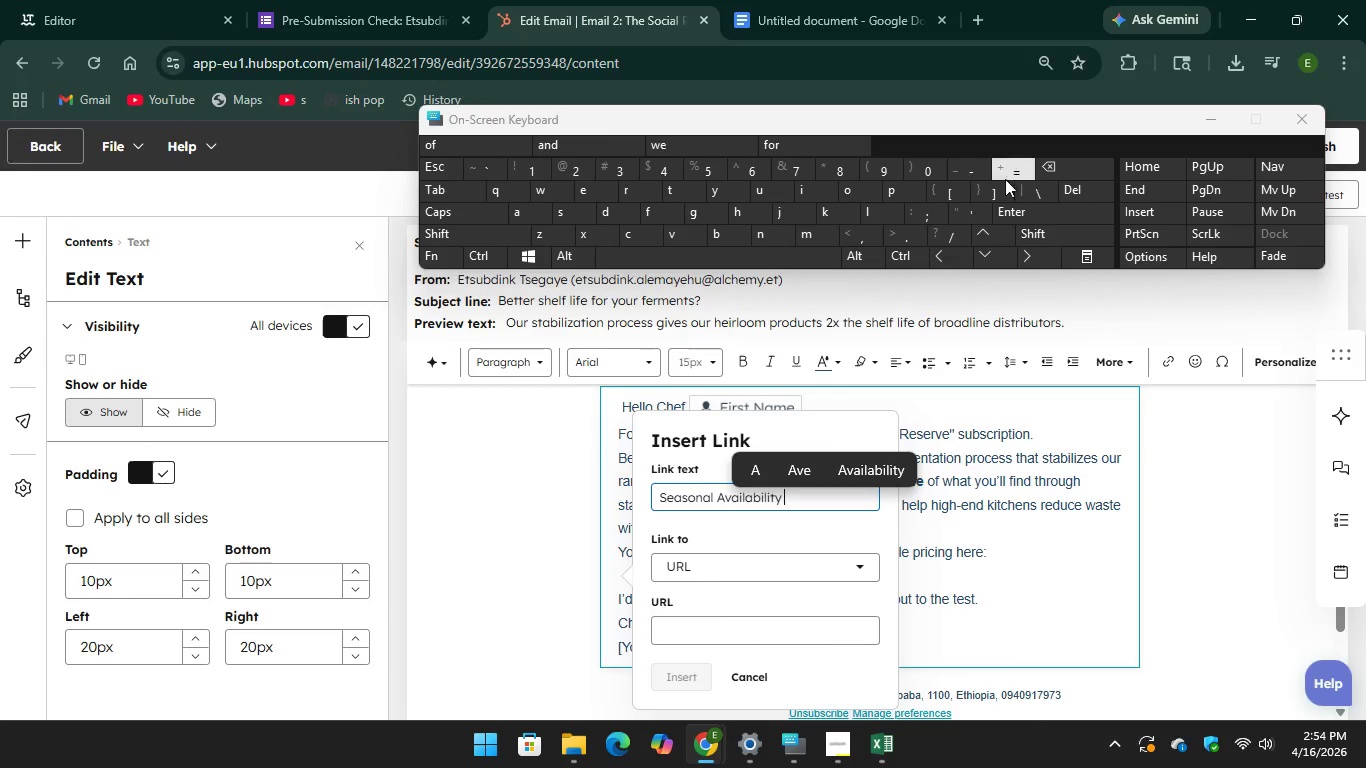 
key(CapsLock)
 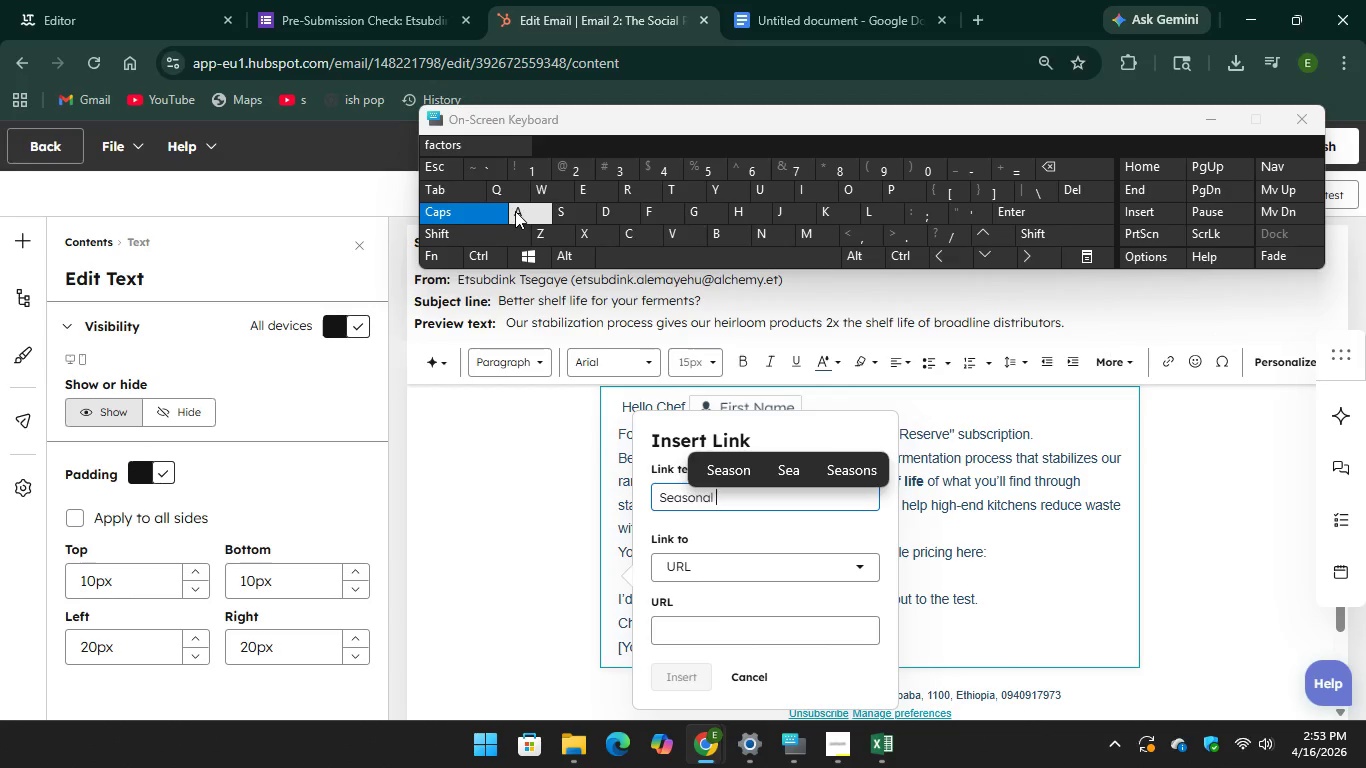 
key(A)
 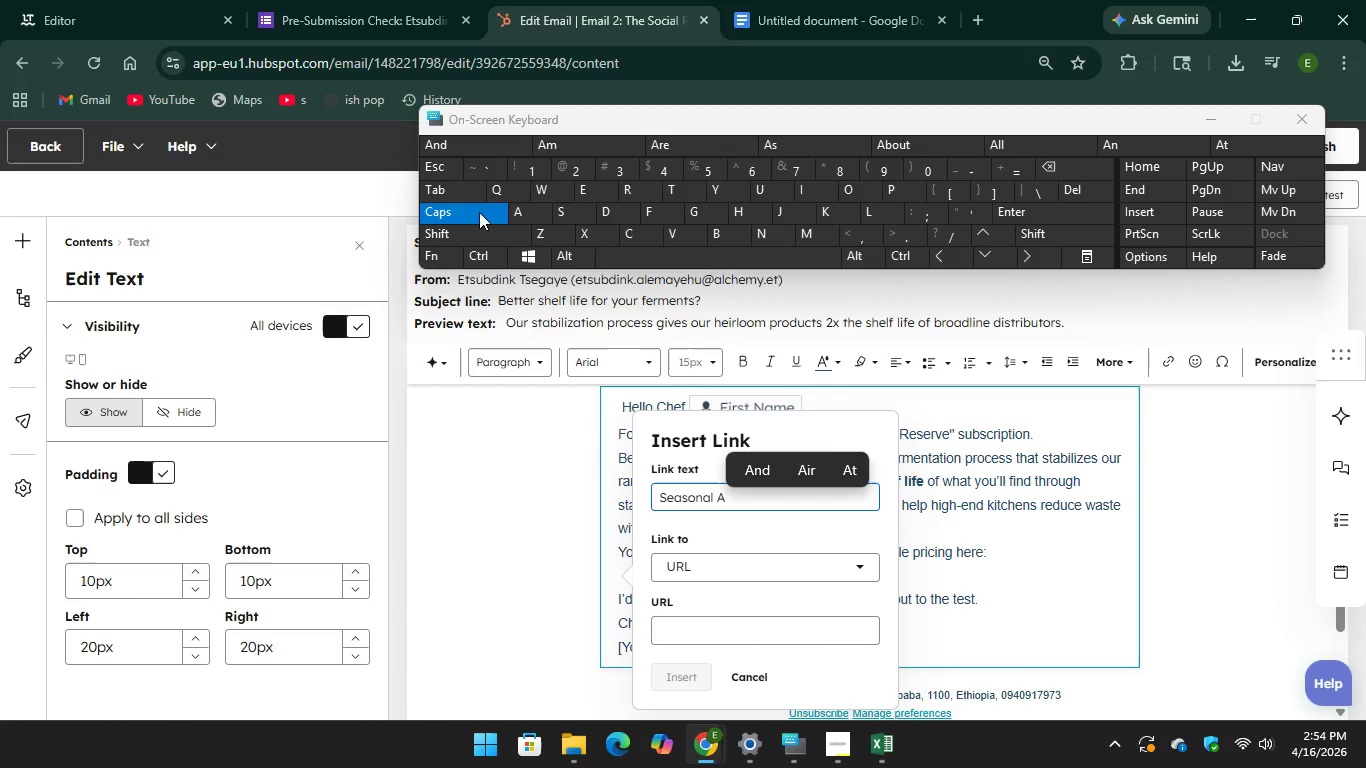 
key(CapsLock)
 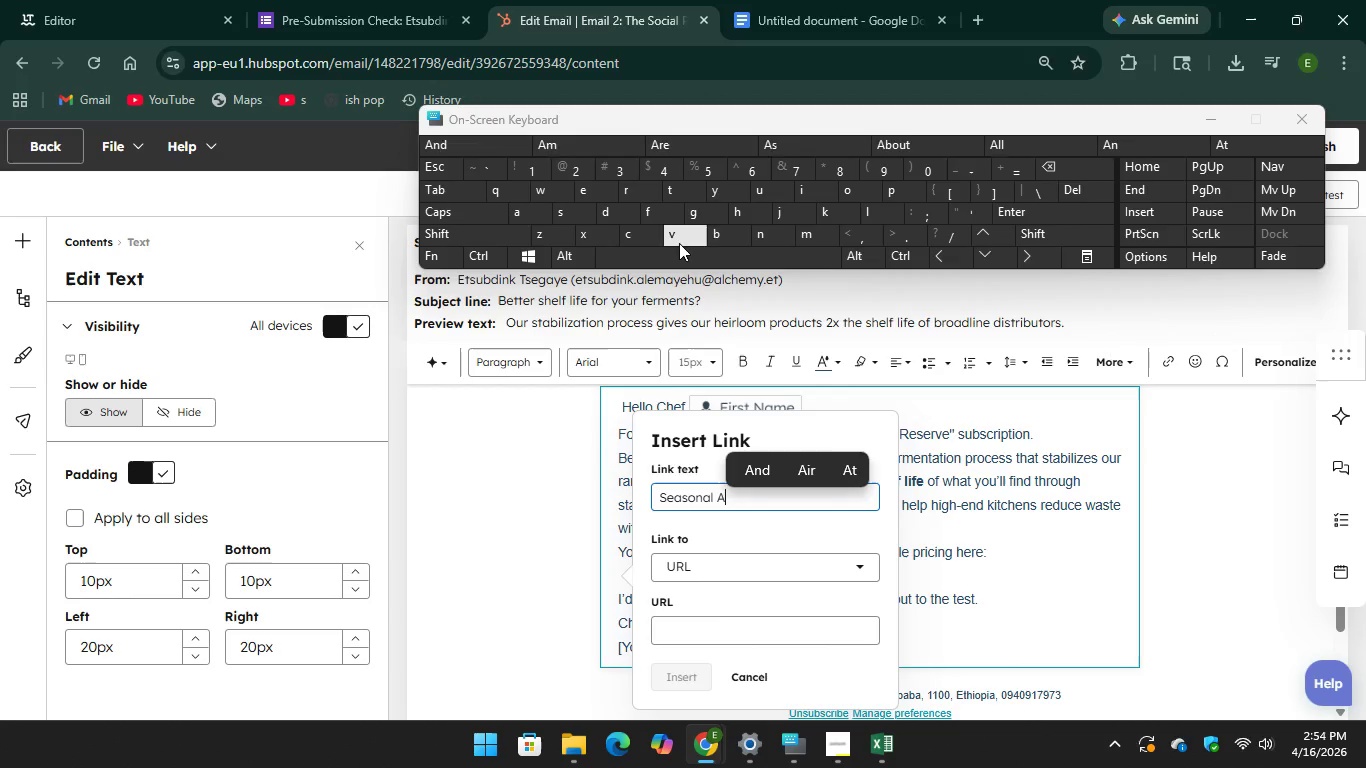 
key(V)
 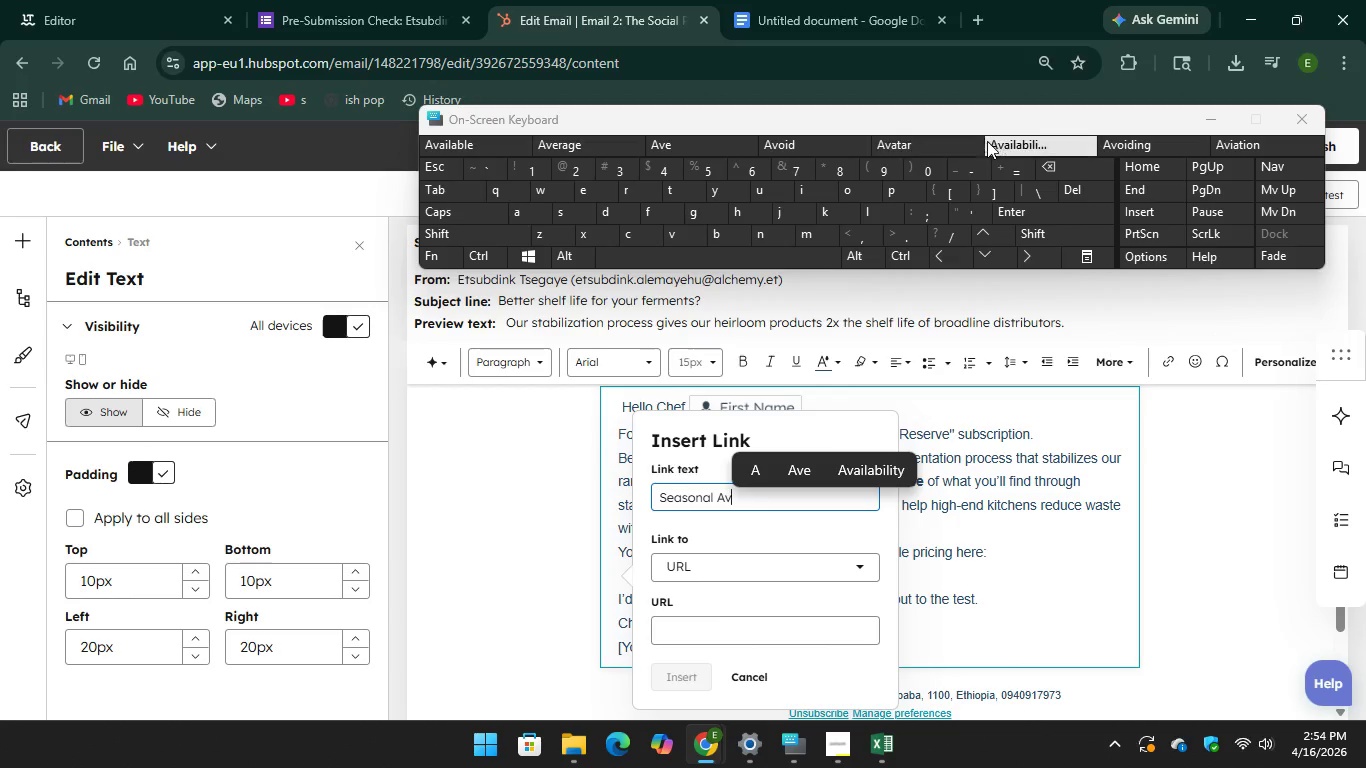 
key(Unknown)
 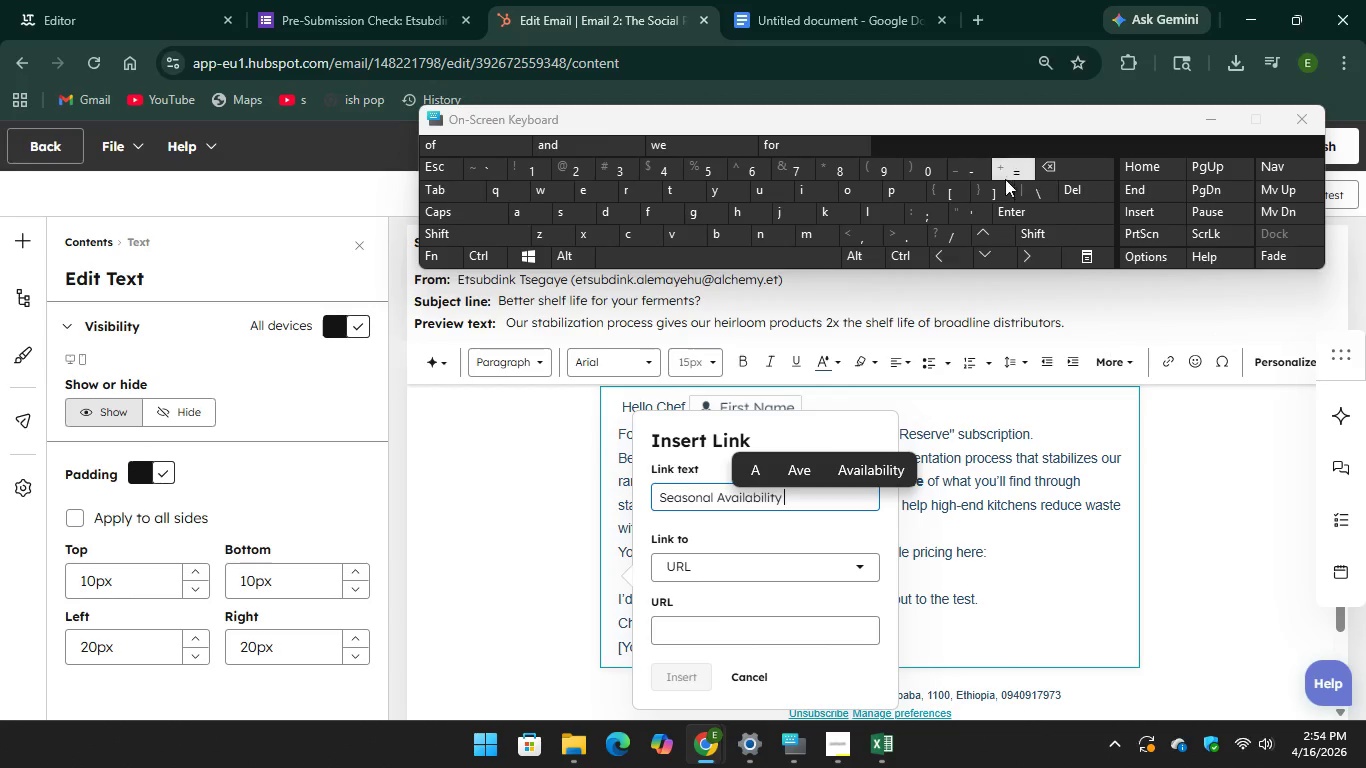 
key(Unknown)
 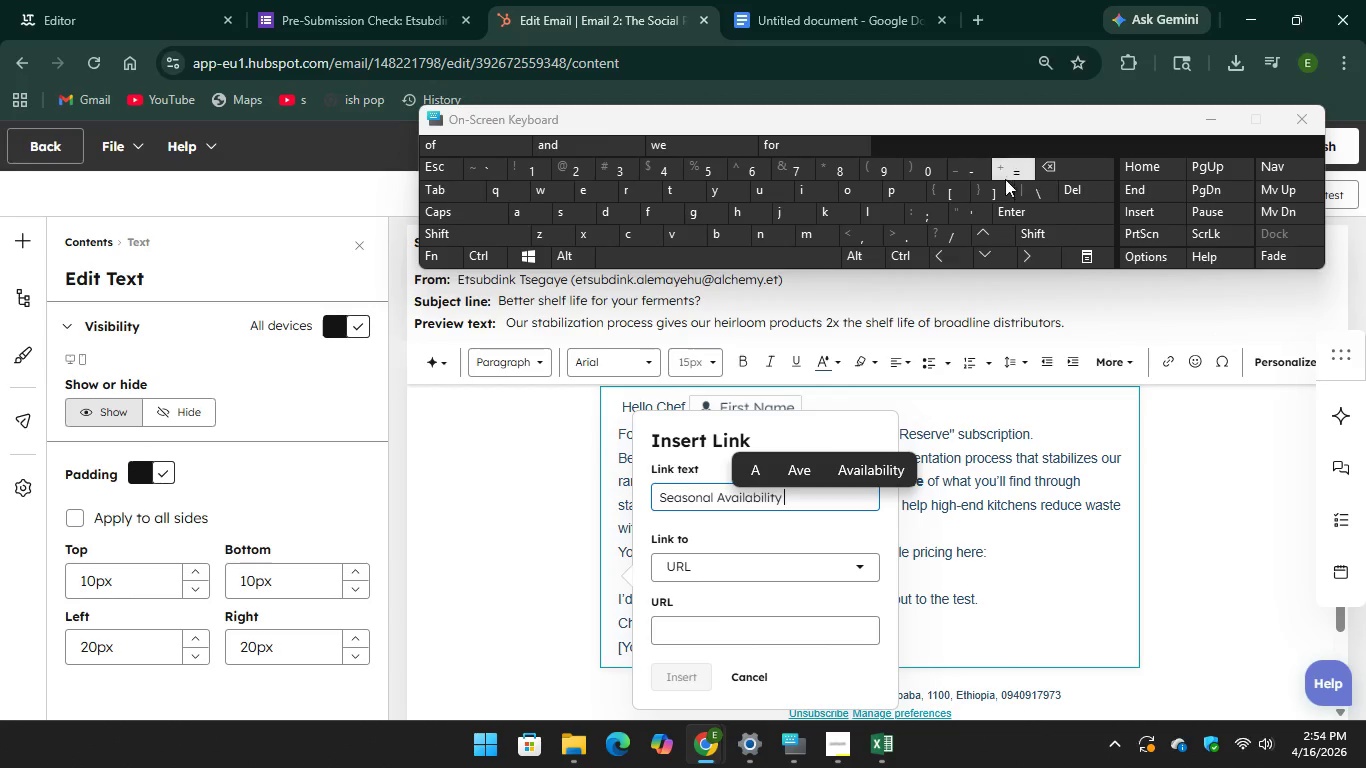 
key(Unknown)
 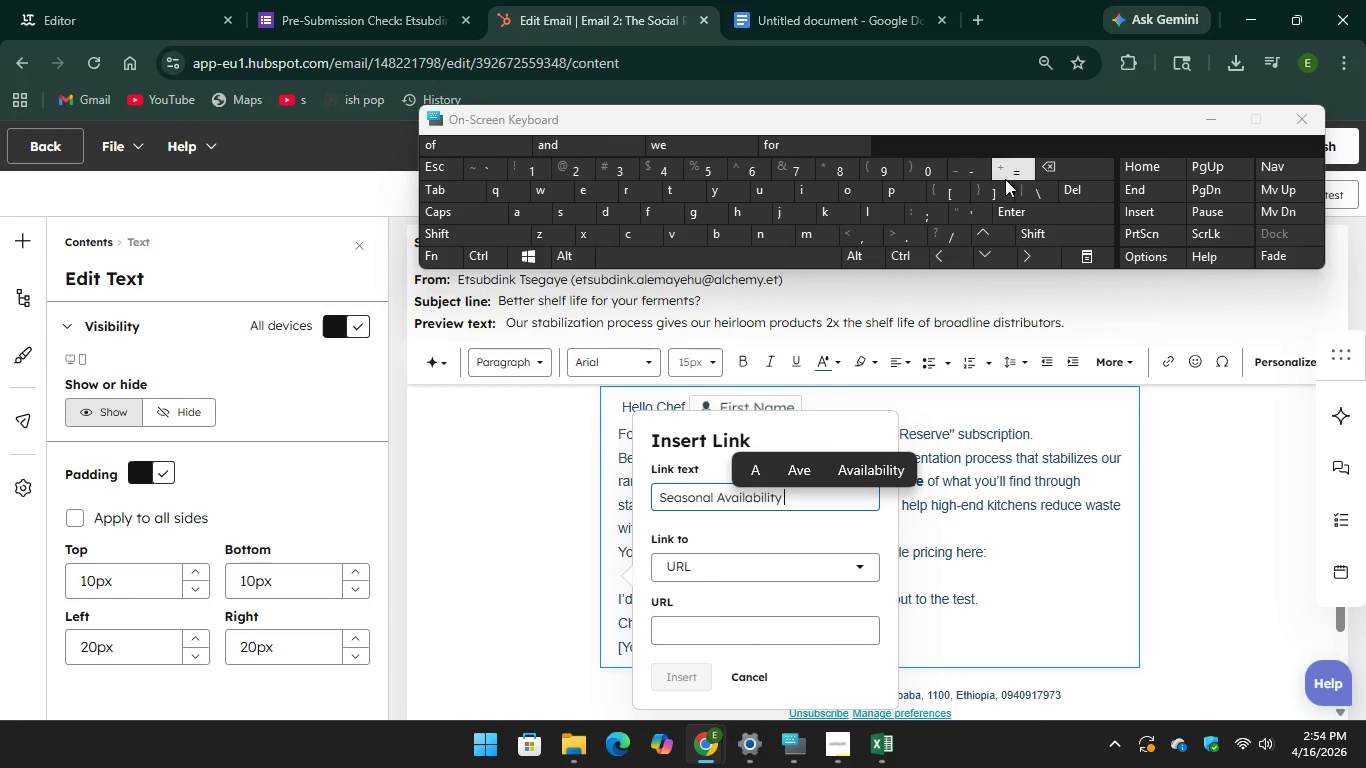 
key(Unknown)
 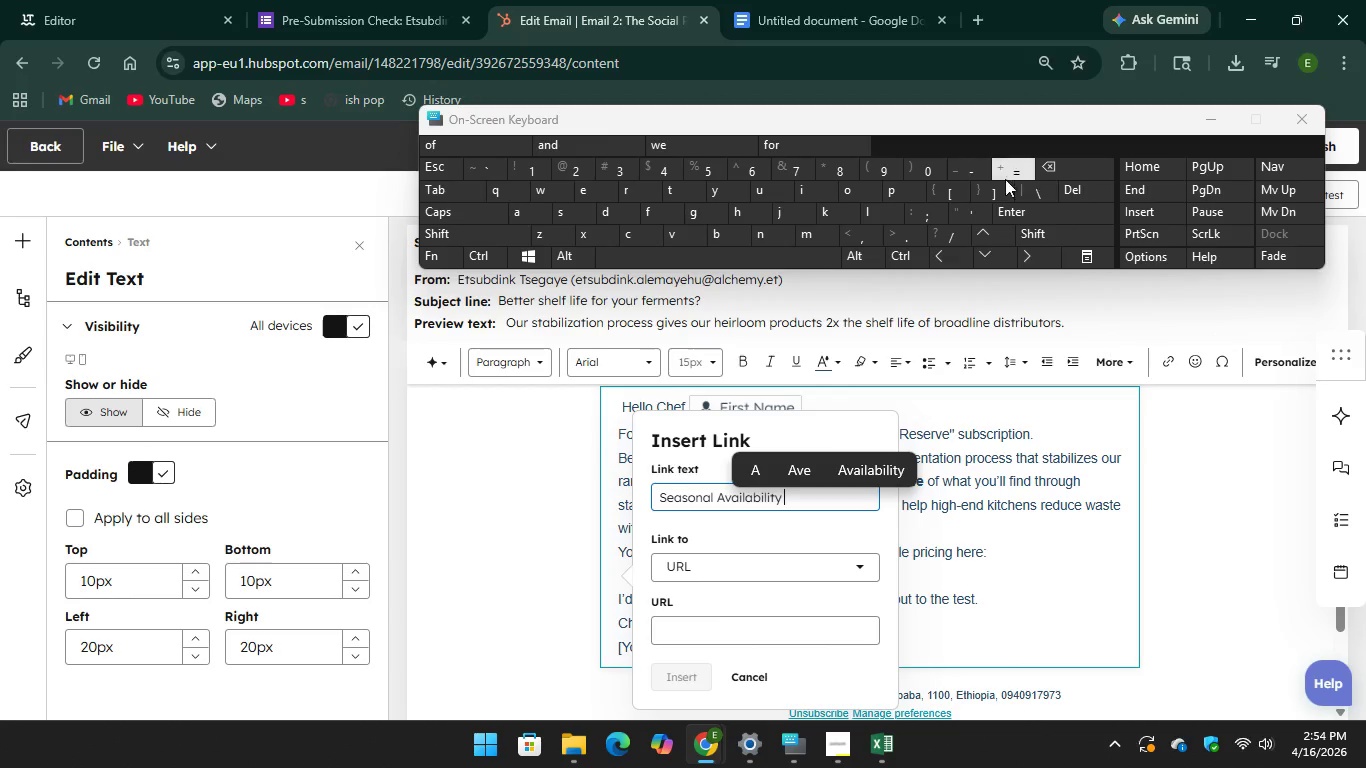 
key(Unknown)
 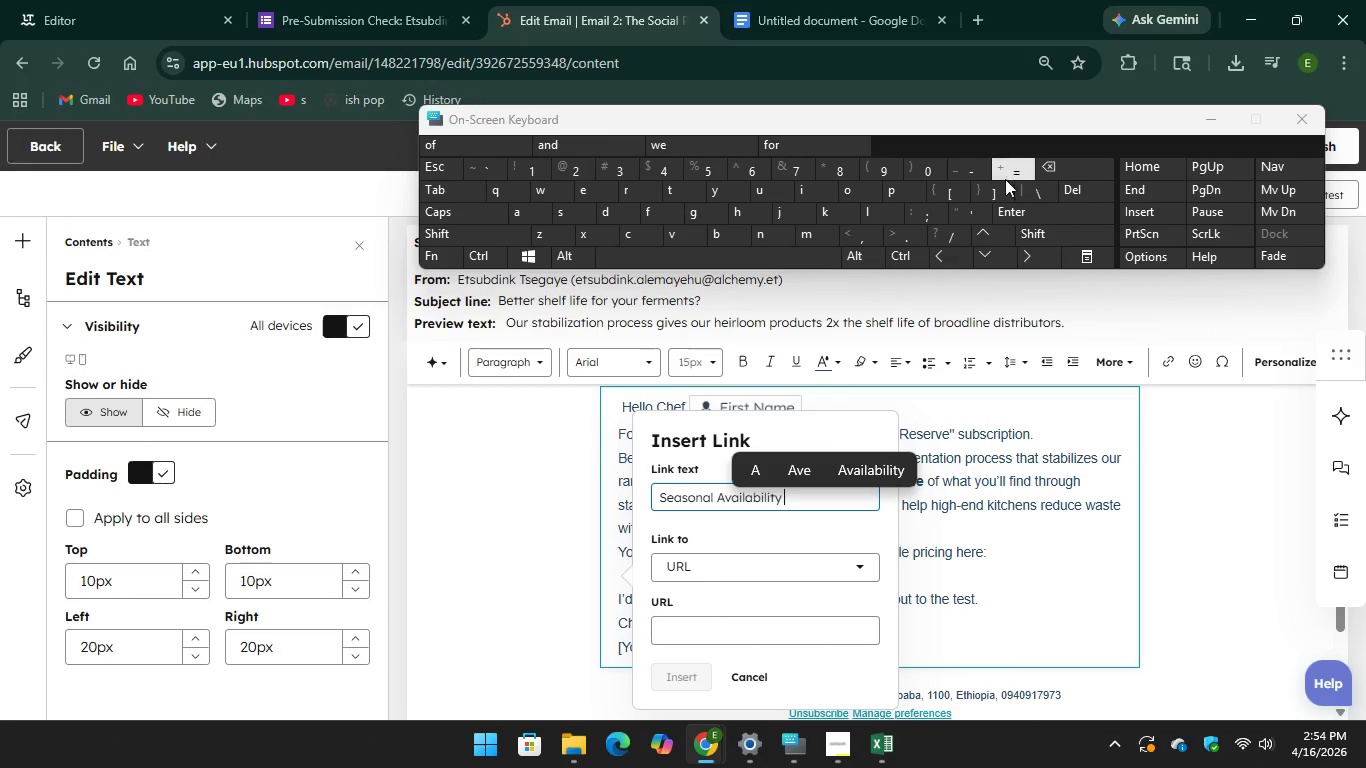 
key(Unknown)
 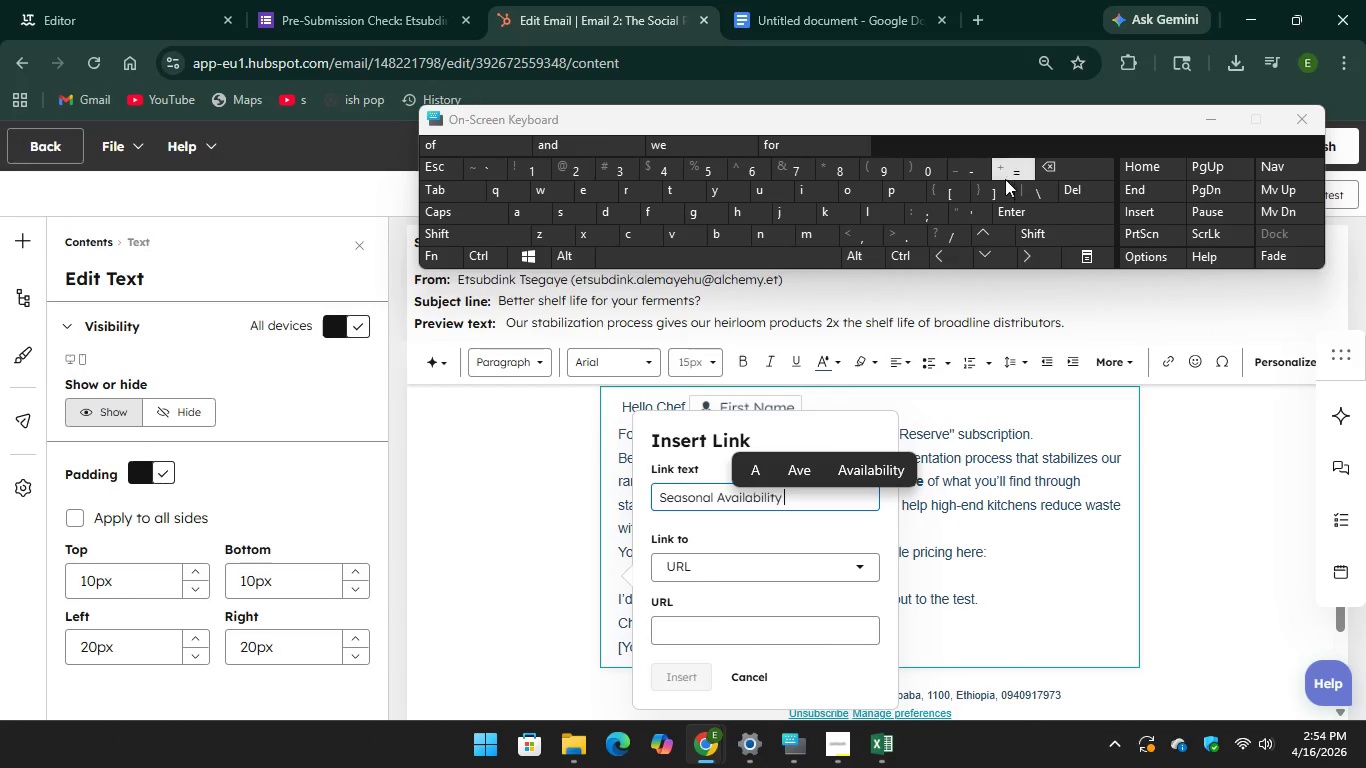 
key(Unknown)
 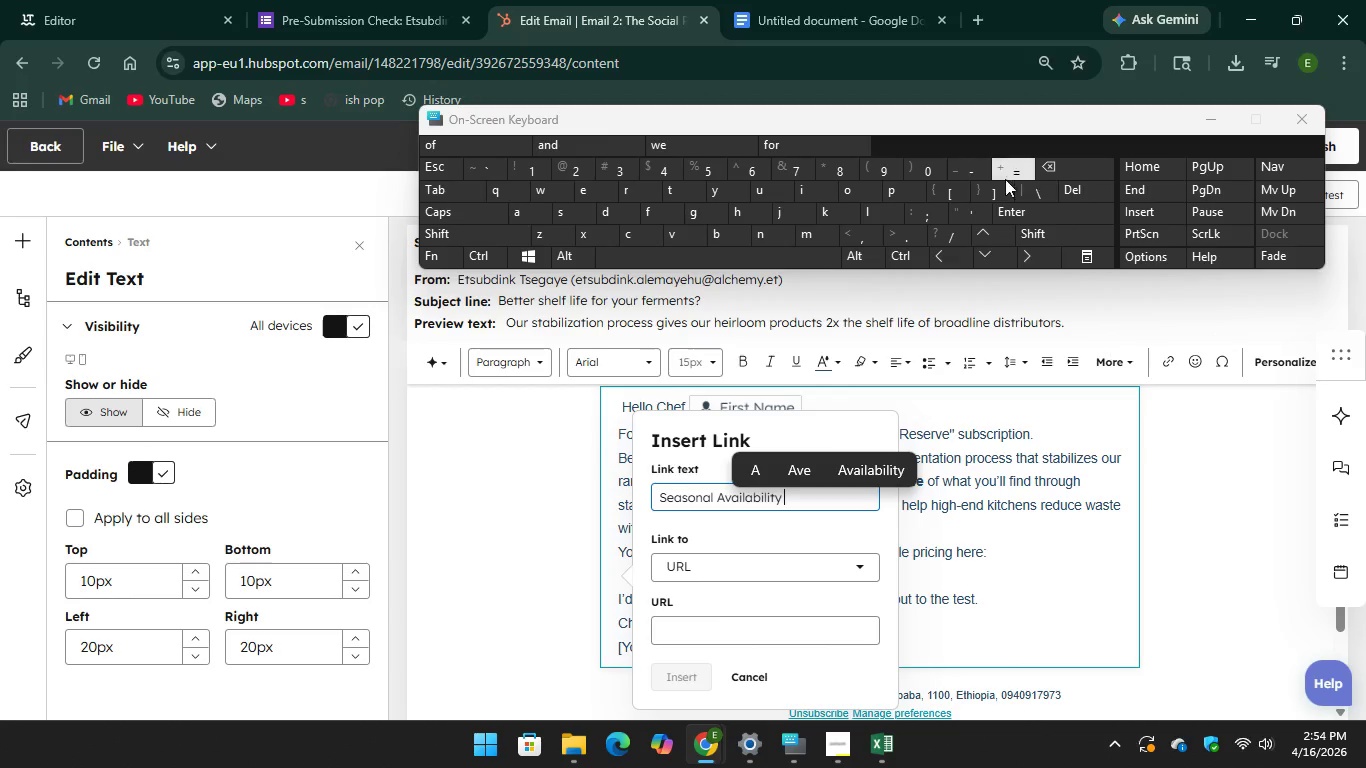 
key(Unknown)
 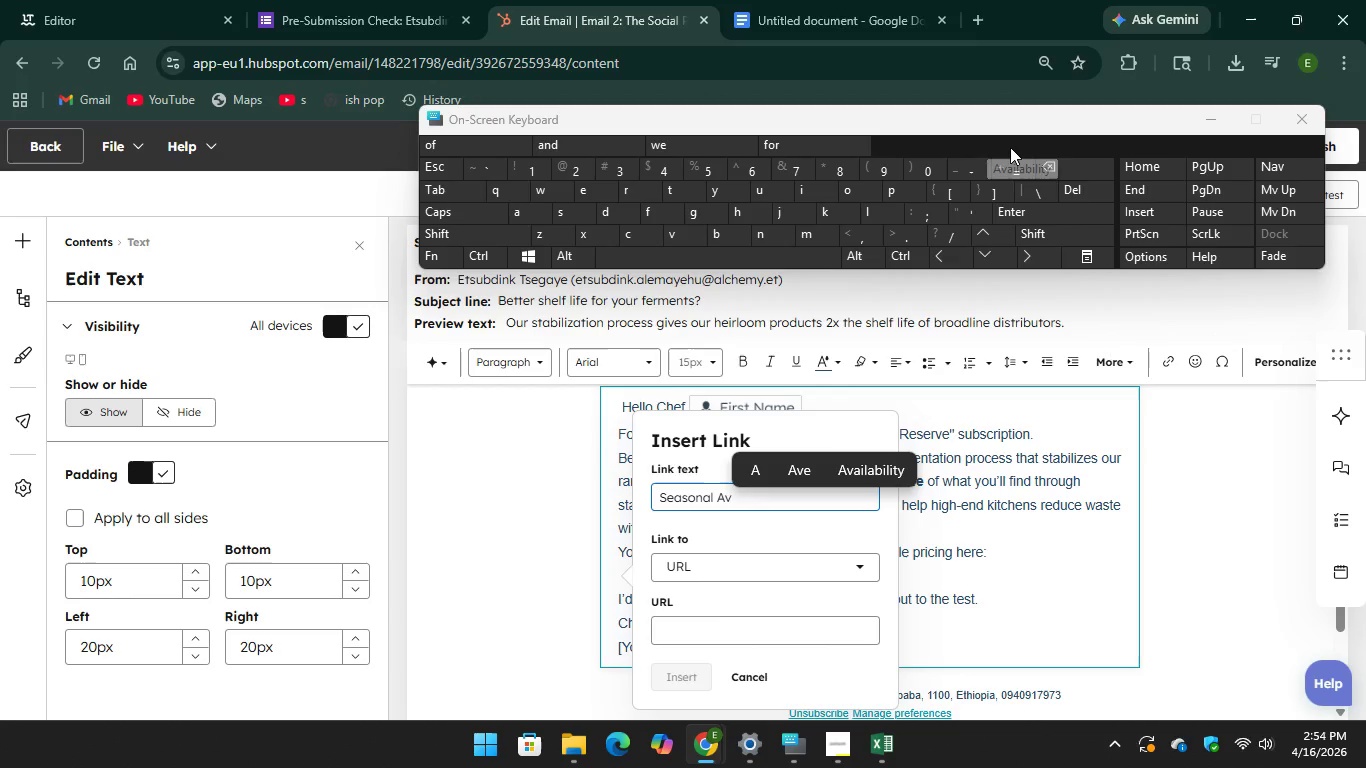 
key(Unknown)
 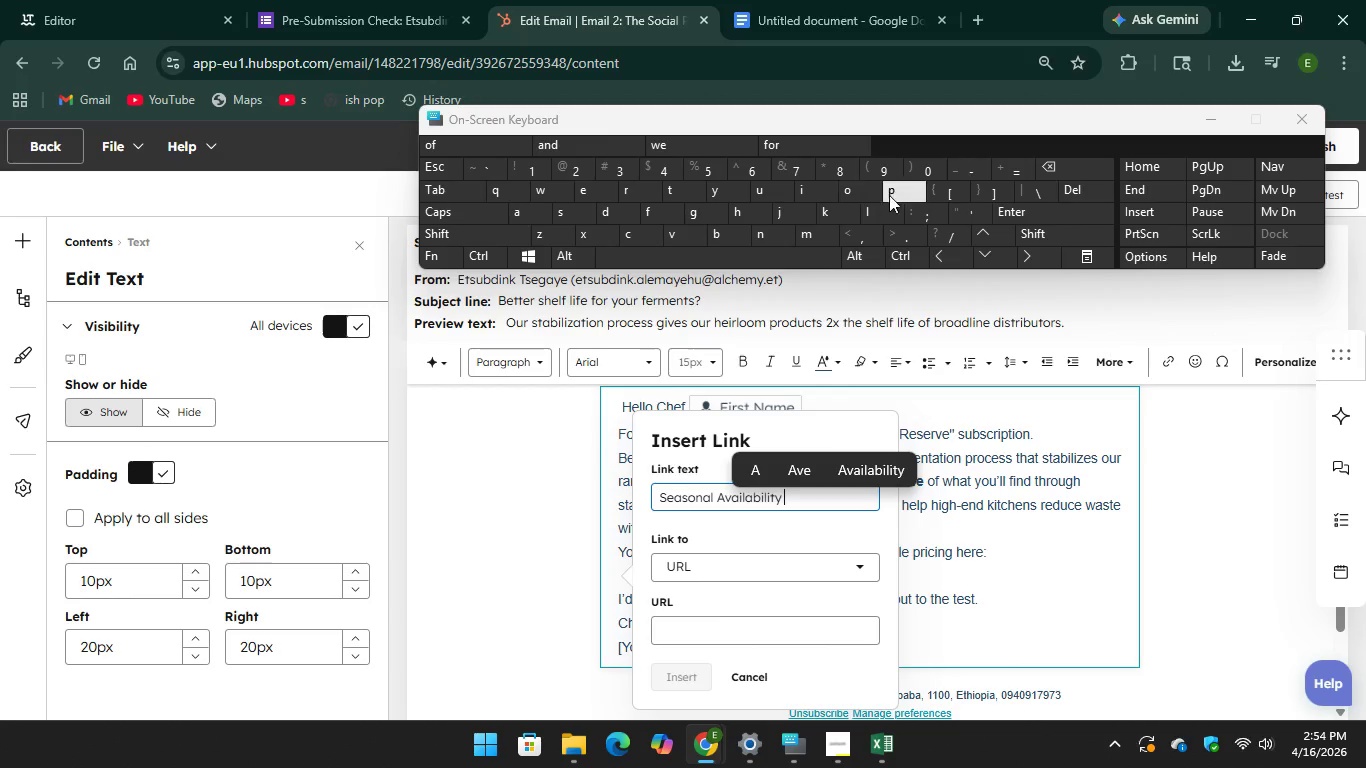 
type(pdf)
 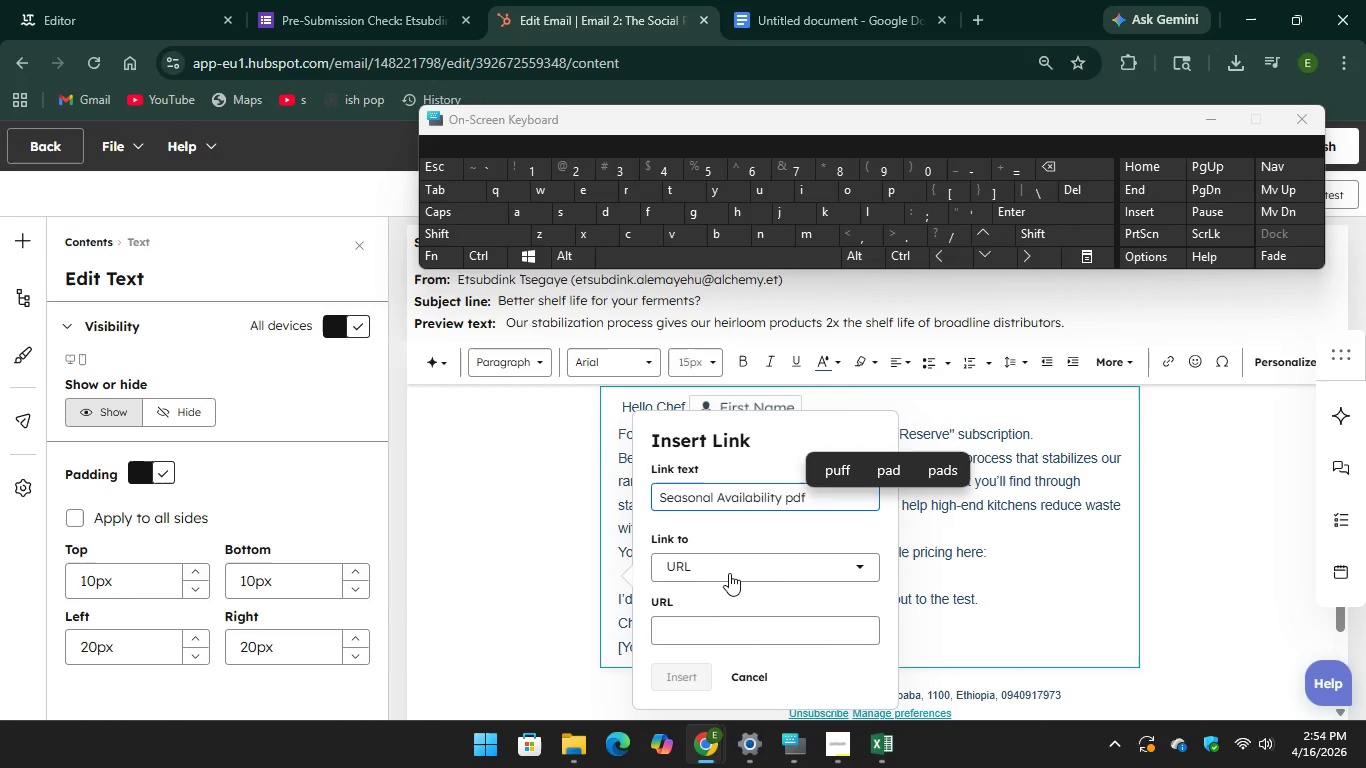 
left_click([729, 573])
 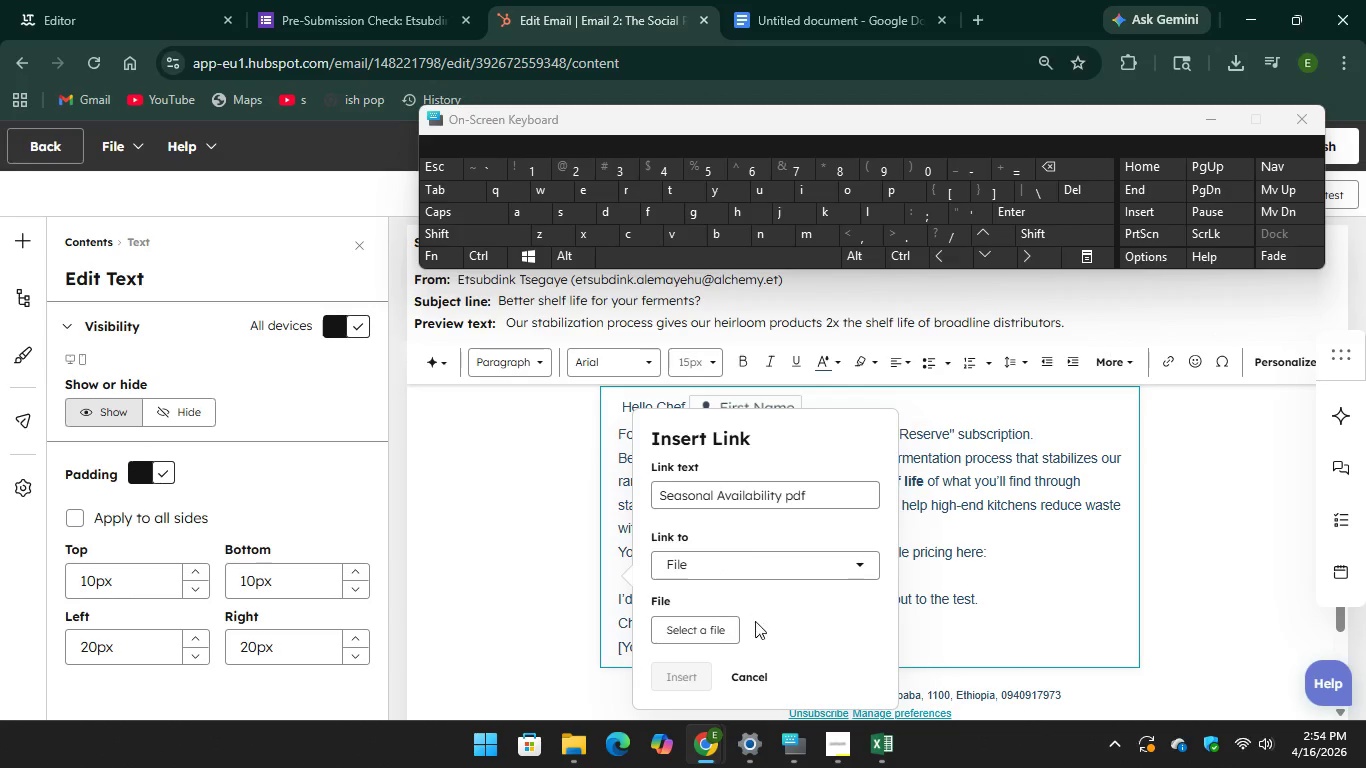 
left_click([719, 631])
 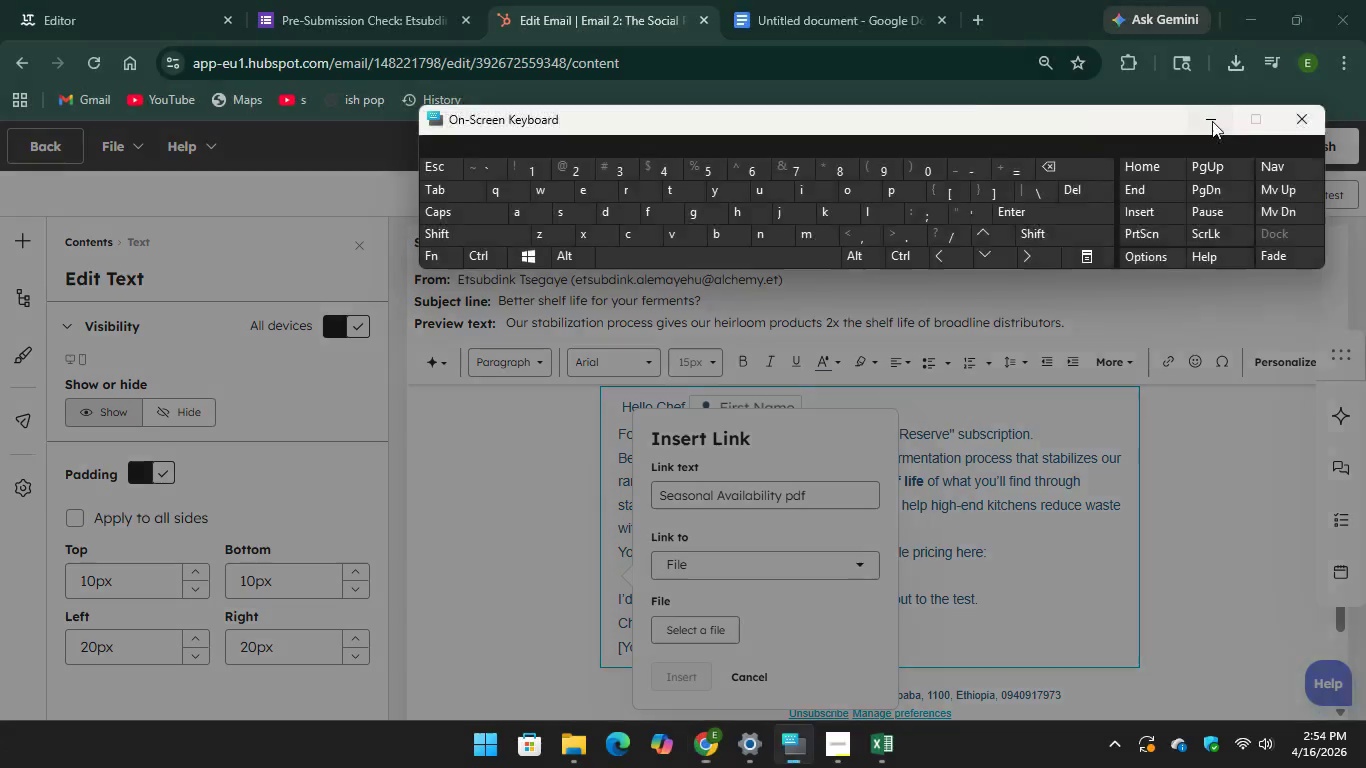 
mouse_move([1087, 338])
 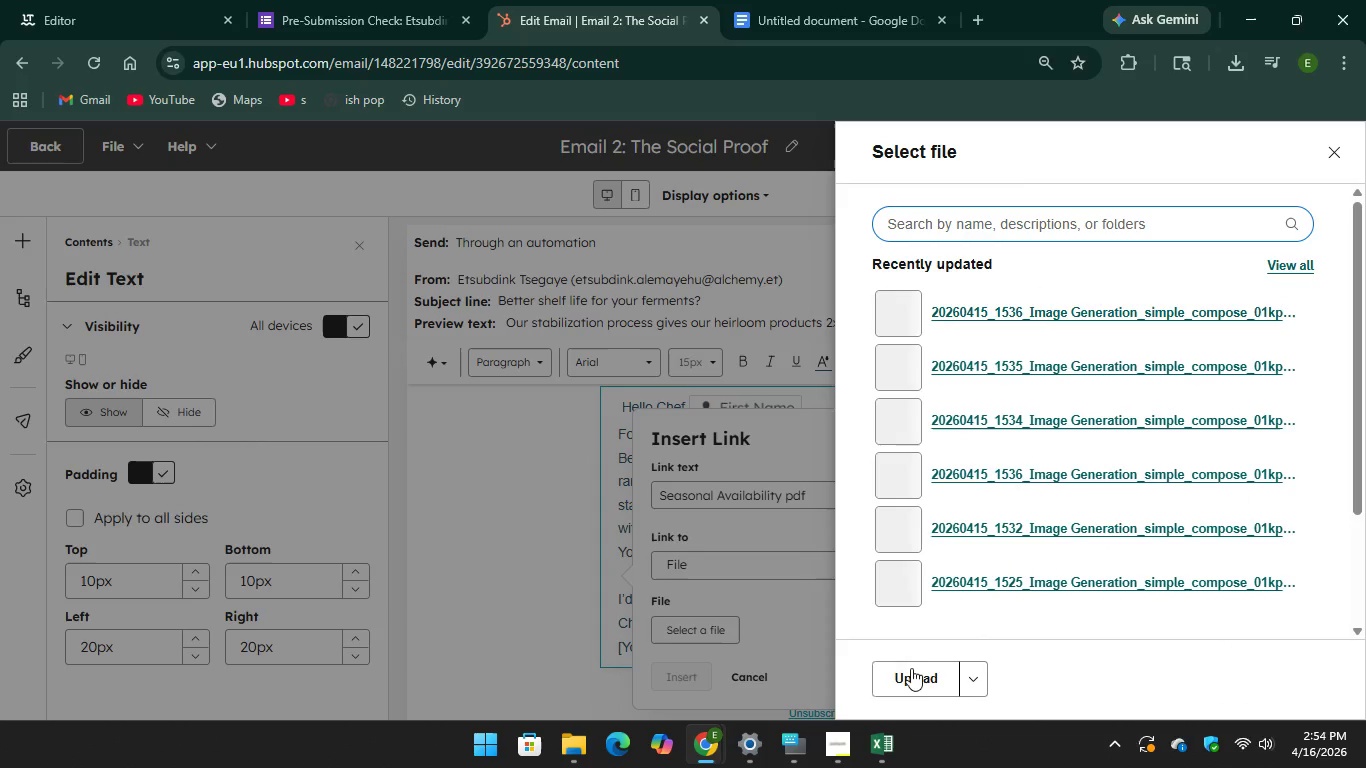 
left_click([916, 681])
 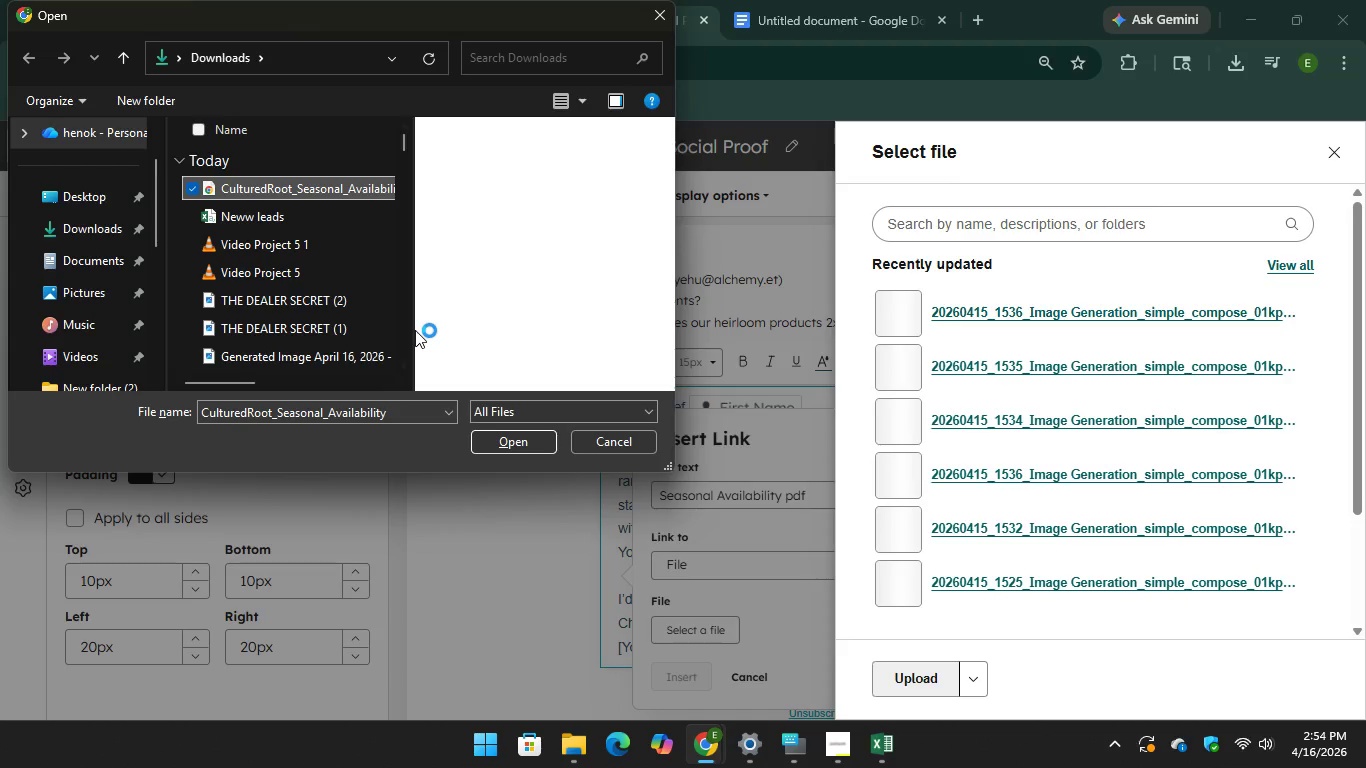 
wait(7.02)
 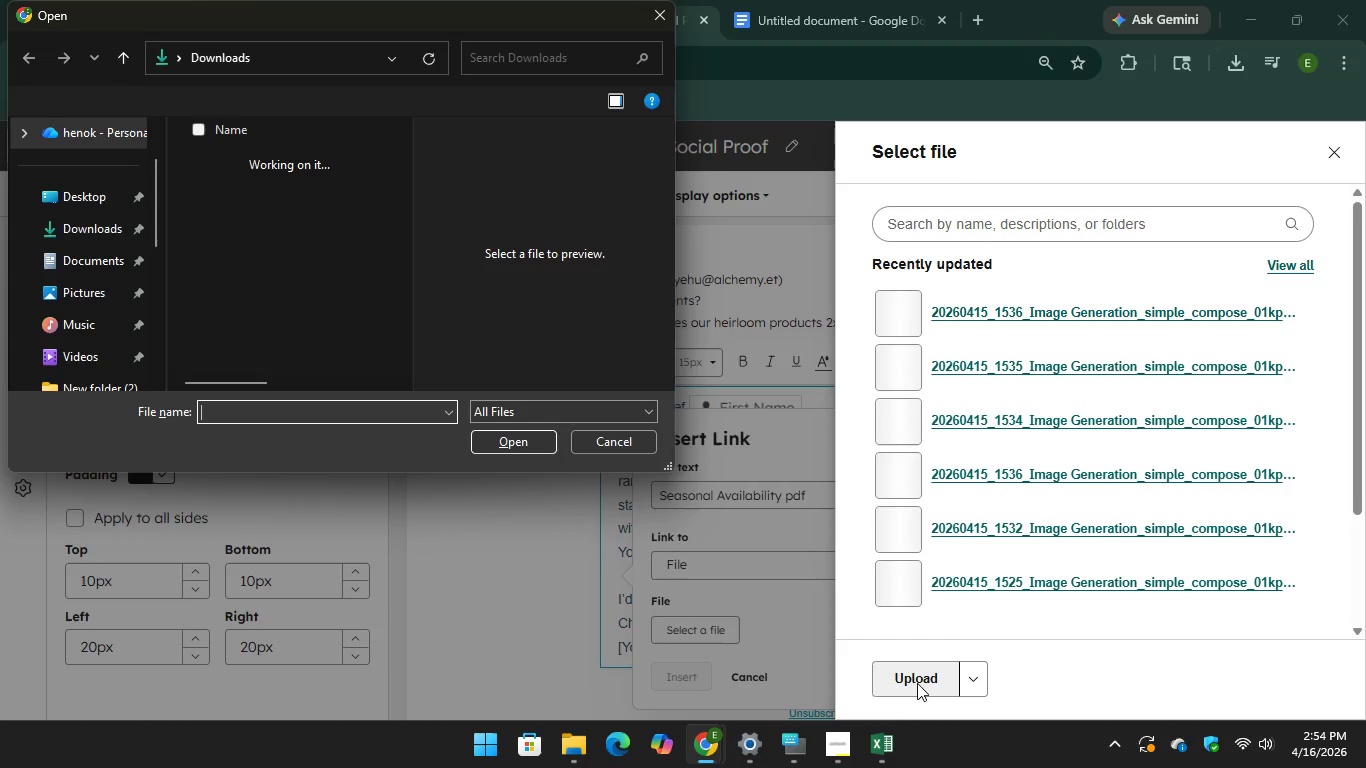 
left_click([524, 439])
 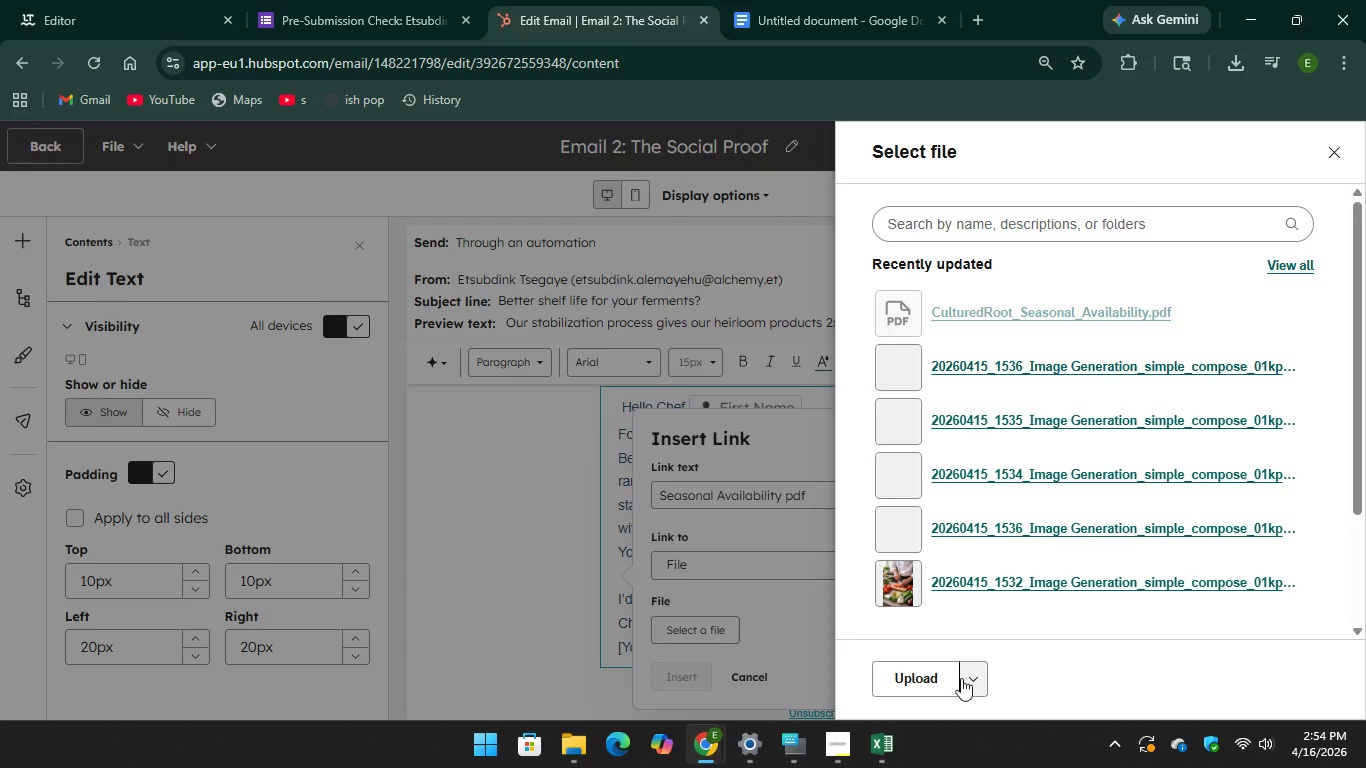 
wait(8.09)
 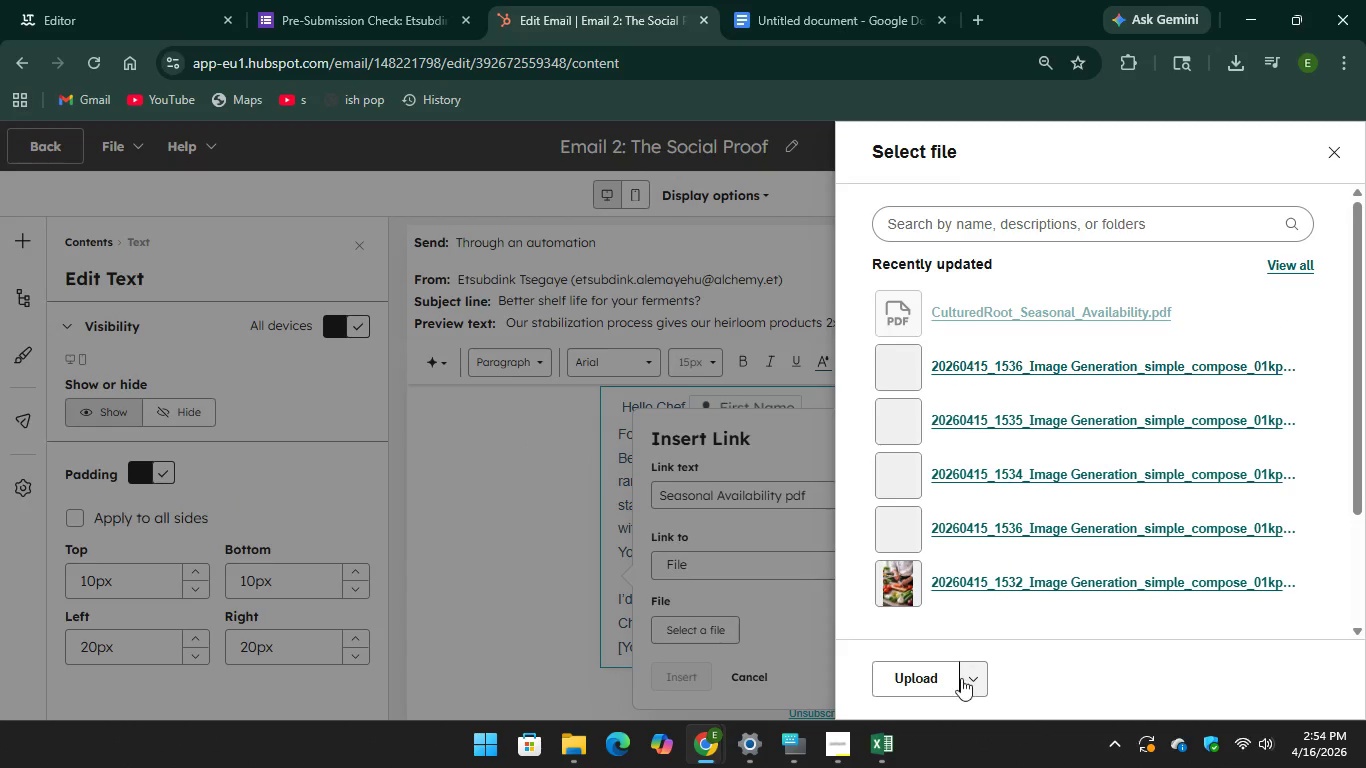 
left_click([985, 320])
 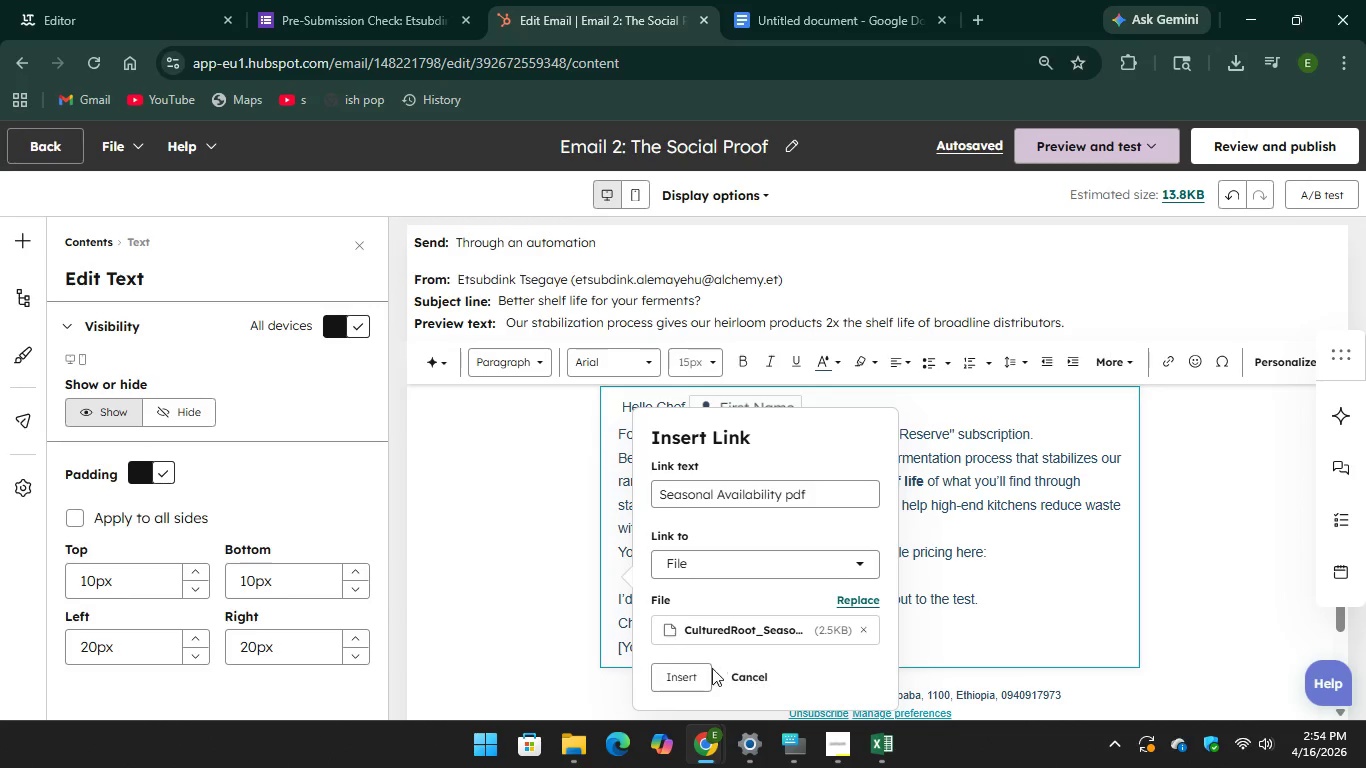 
left_click([688, 682])
 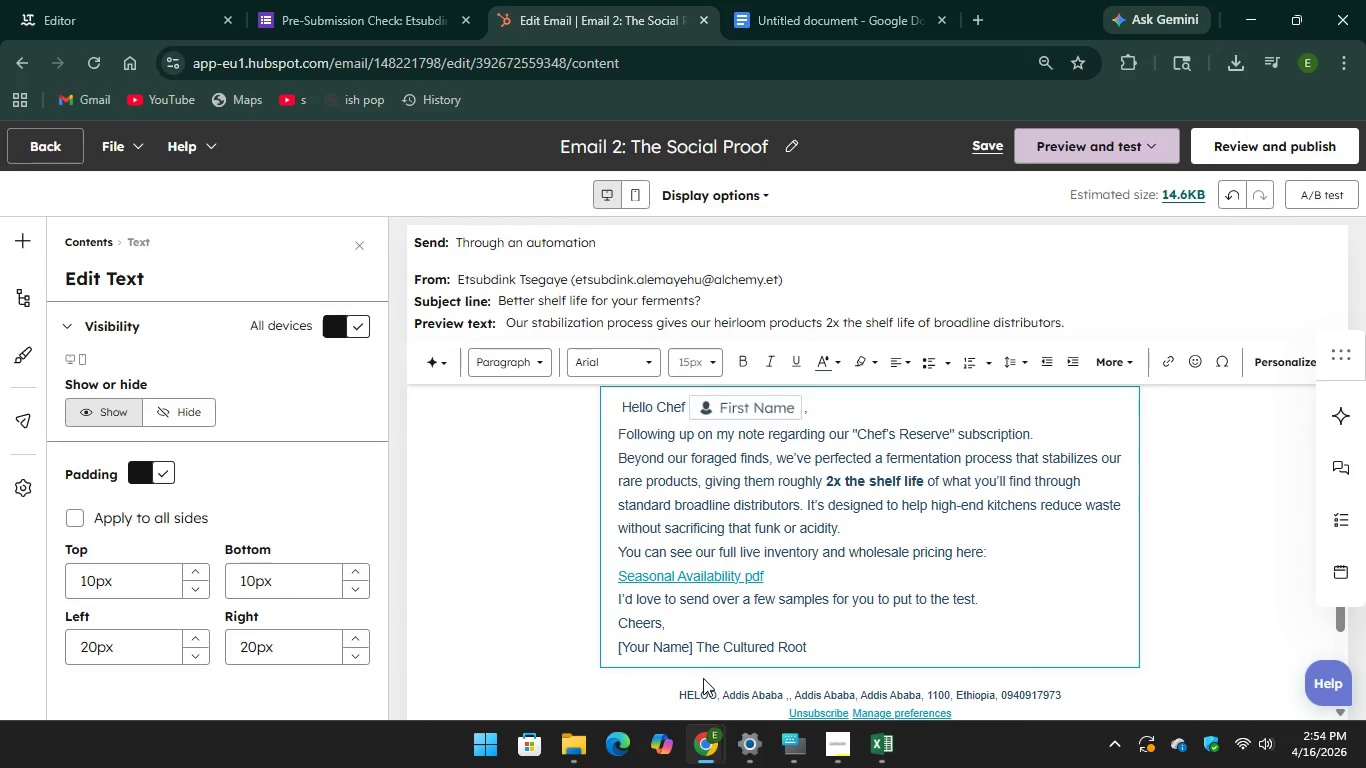 
left_click([697, 642])
 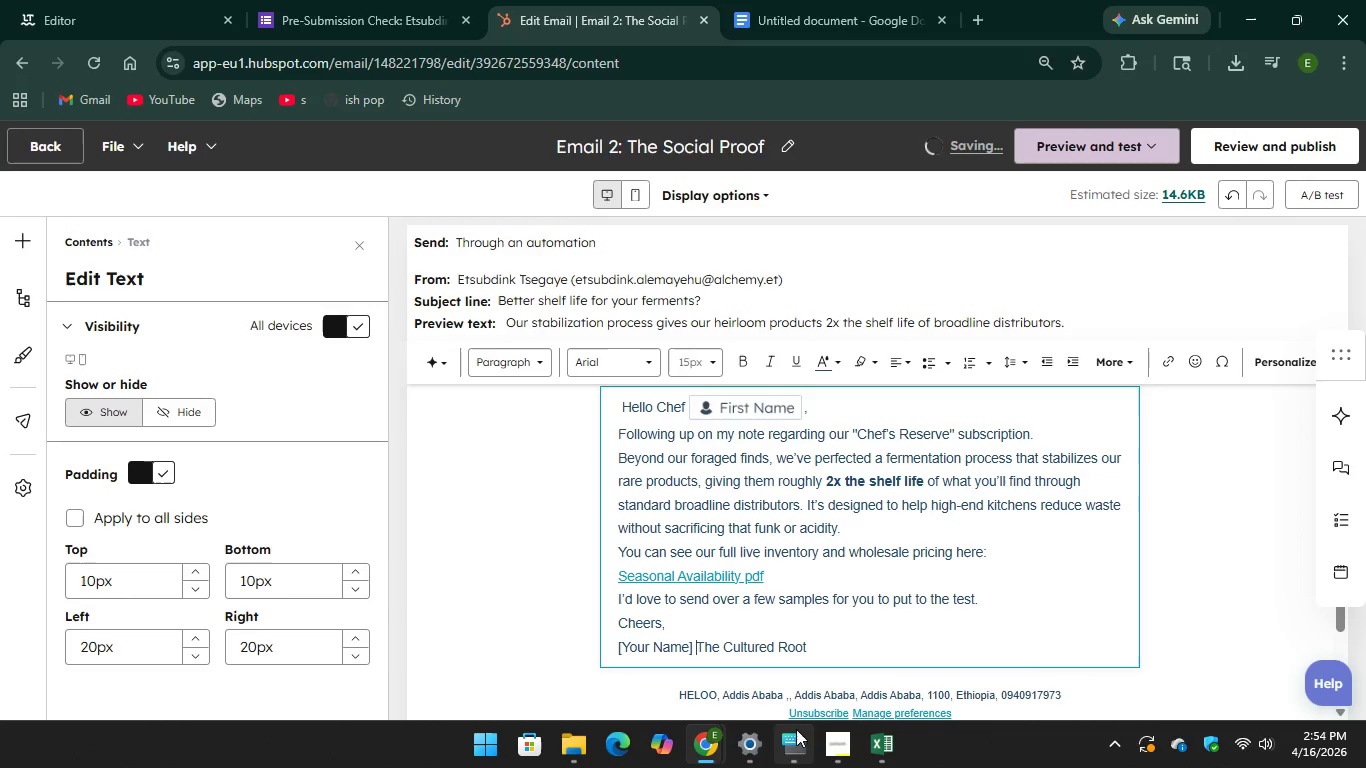 
left_click([778, 747])
 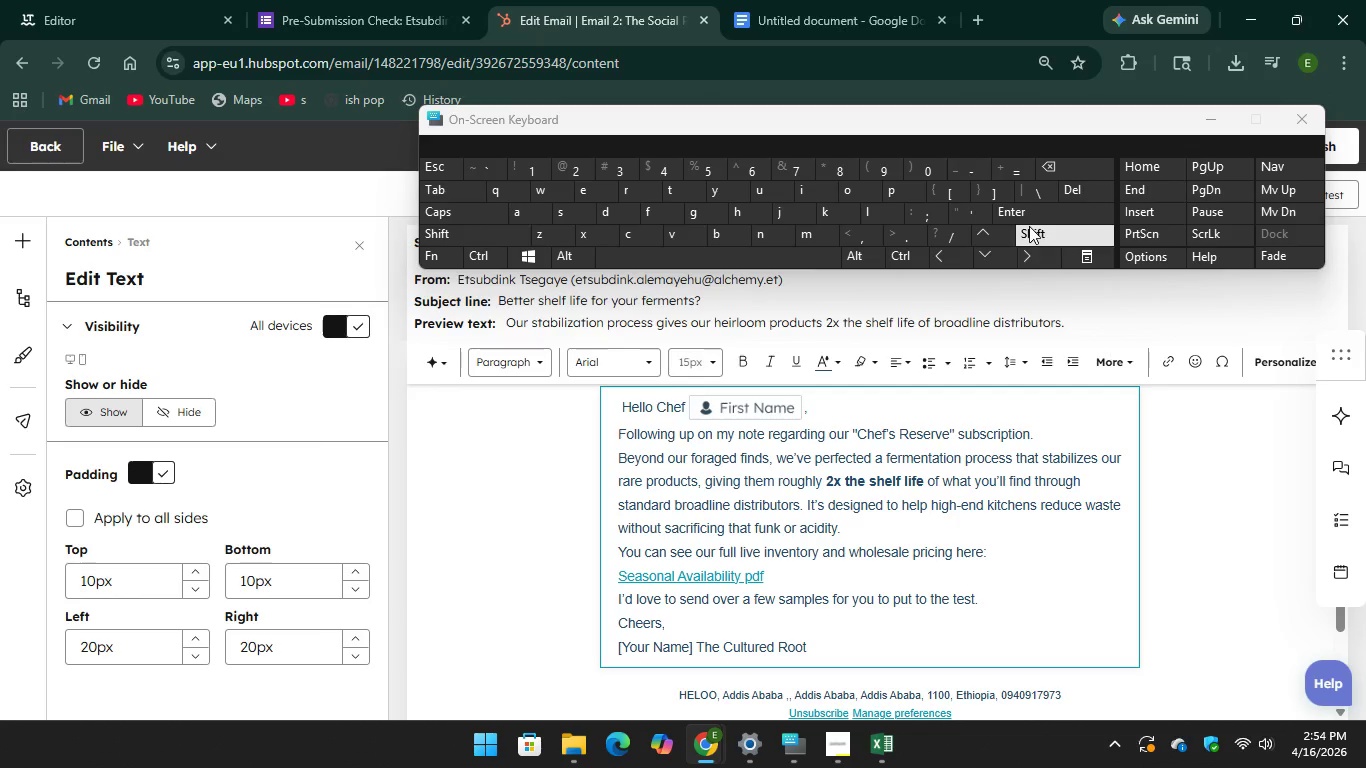 
key(Enter)
 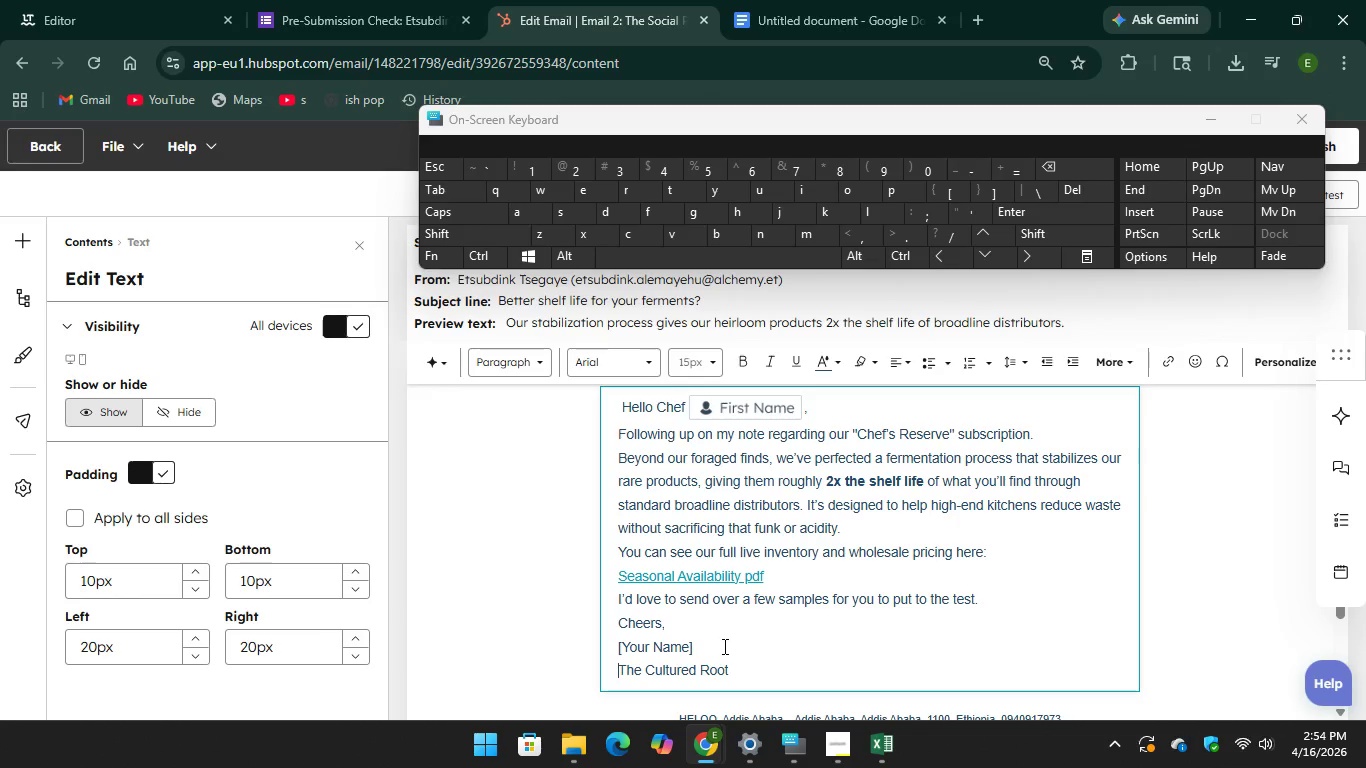 
left_click_drag(start_coordinate=[713, 649], to_coordinate=[600, 645])
 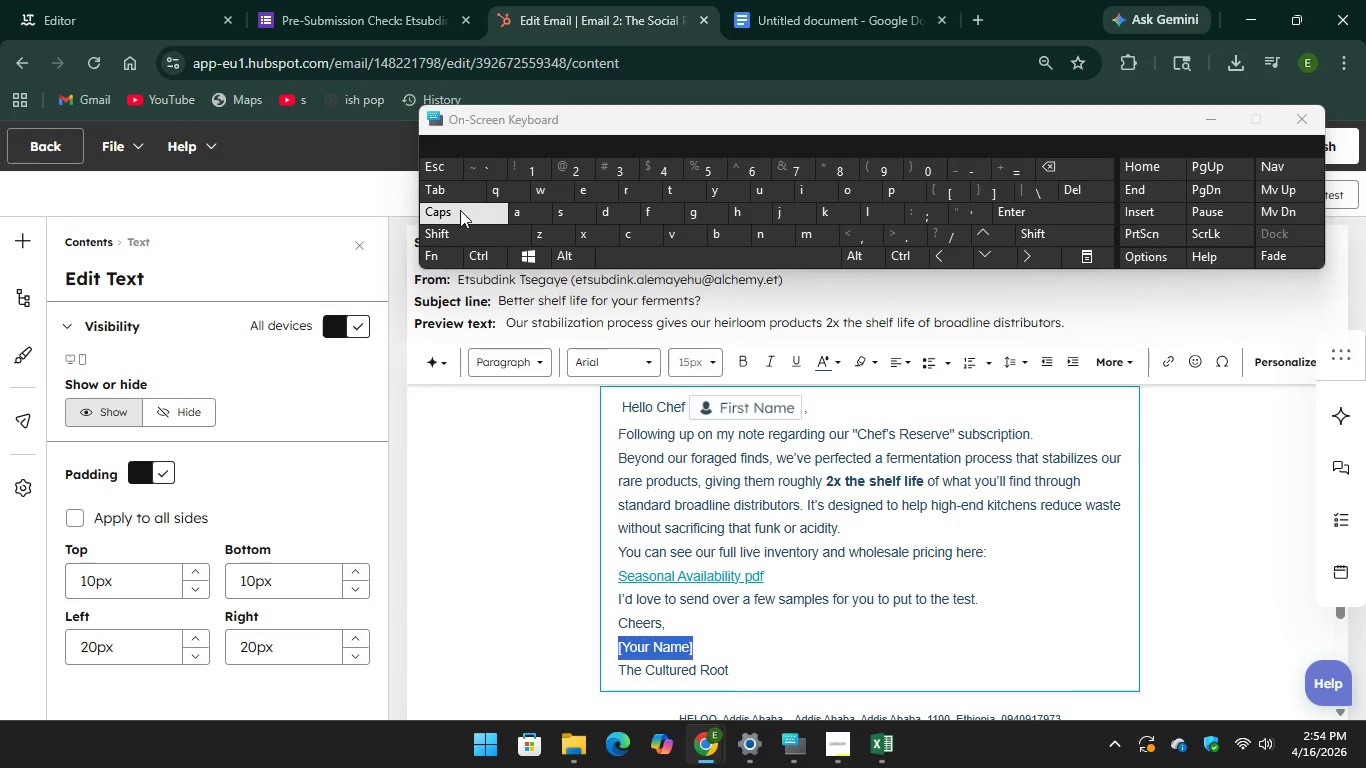 
type(Sara)
 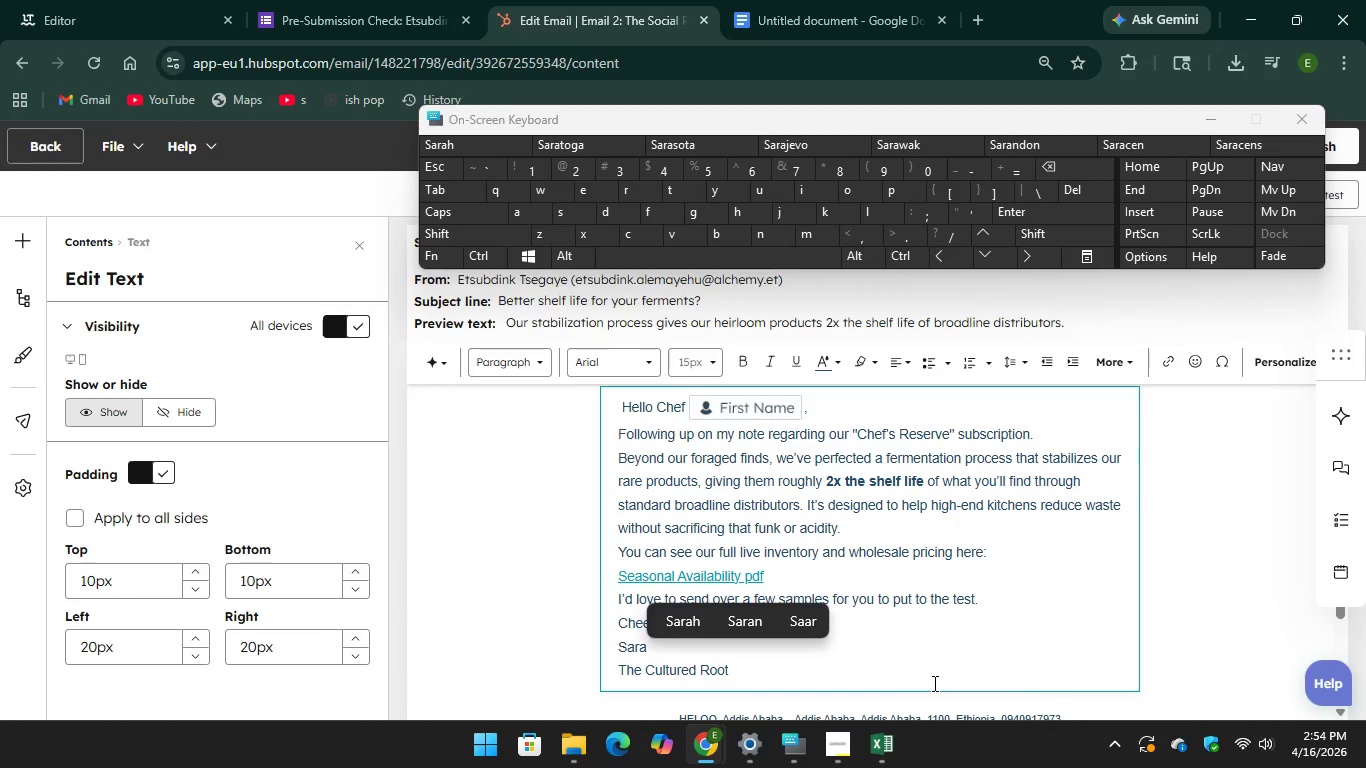 
left_click([933, 680])
 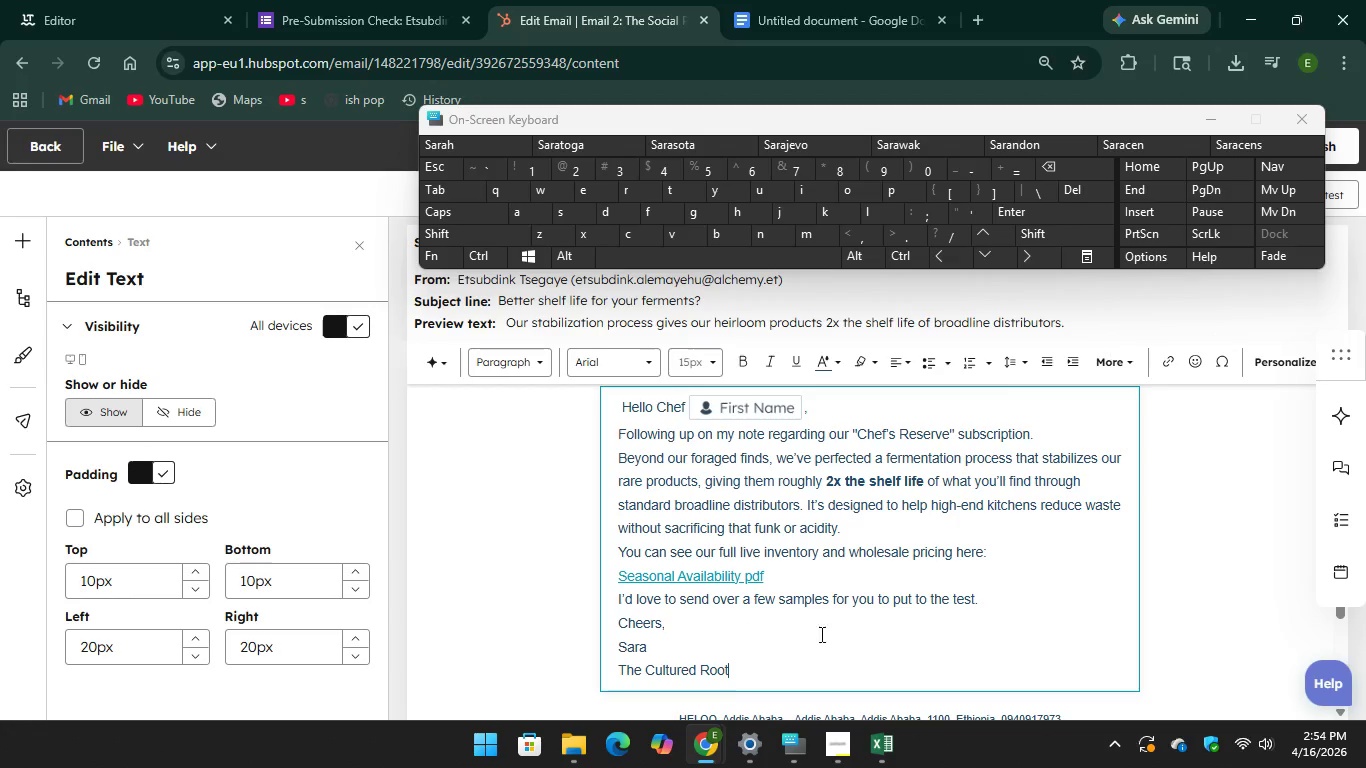 
scroll: coordinate [861, 570], scroll_direction: up, amount: 3.0
 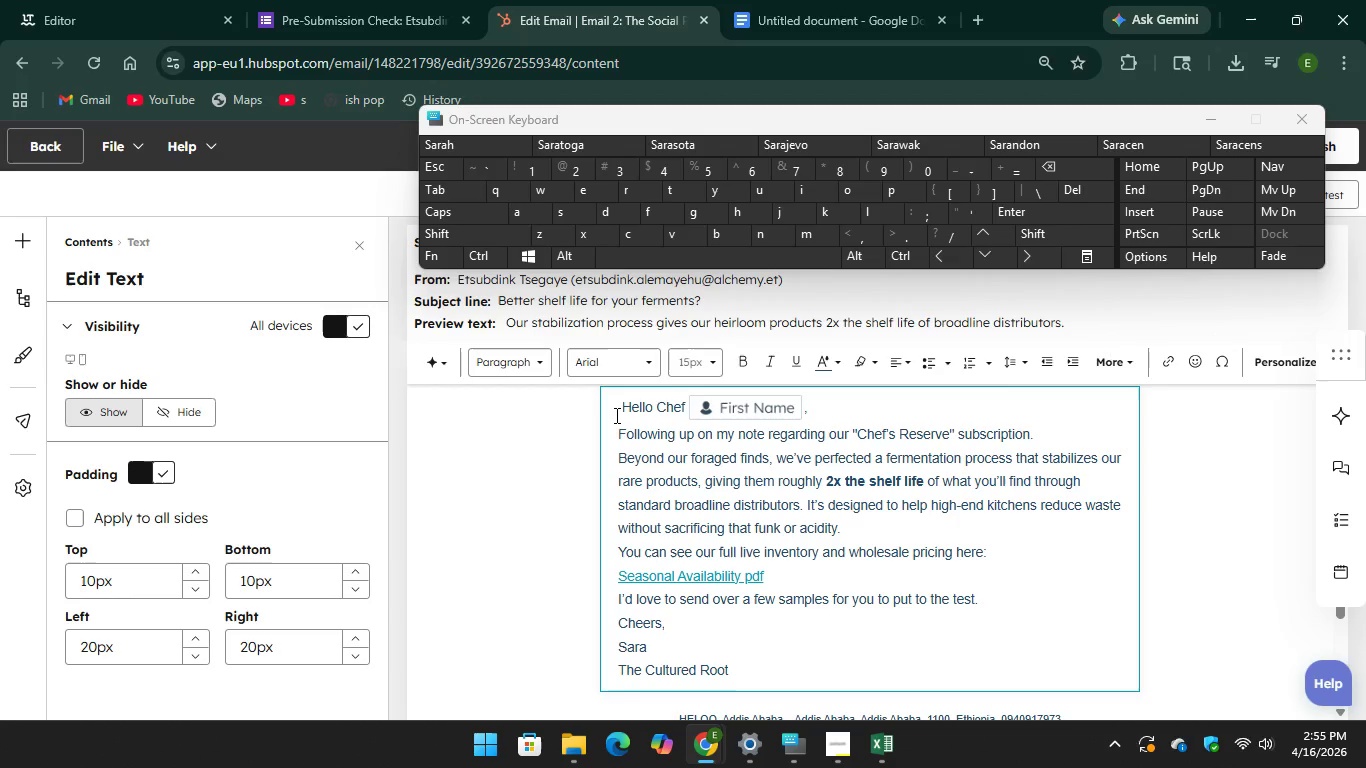 
left_click_drag(start_coordinate=[615, 415], to_coordinate=[721, 522])
 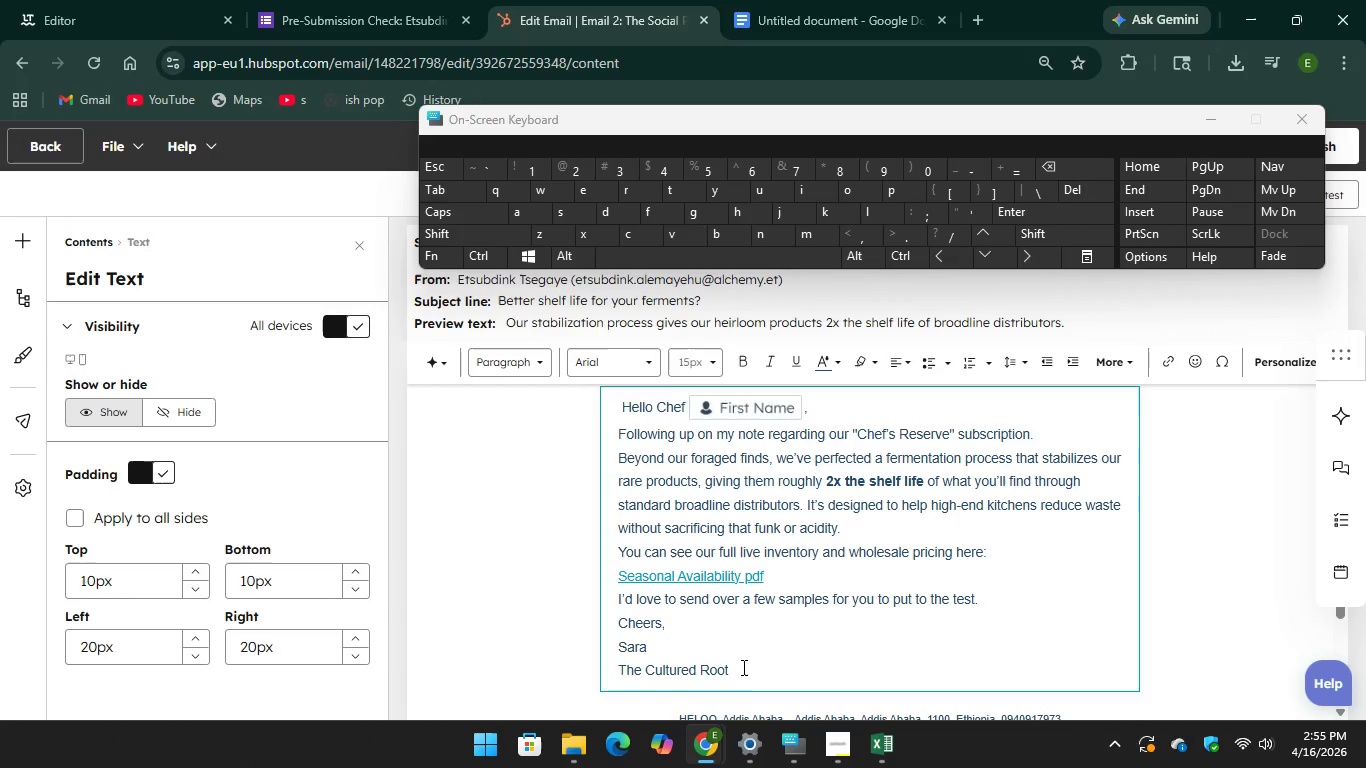 
left_click_drag(start_coordinate=[742, 667], to_coordinate=[684, 642])
 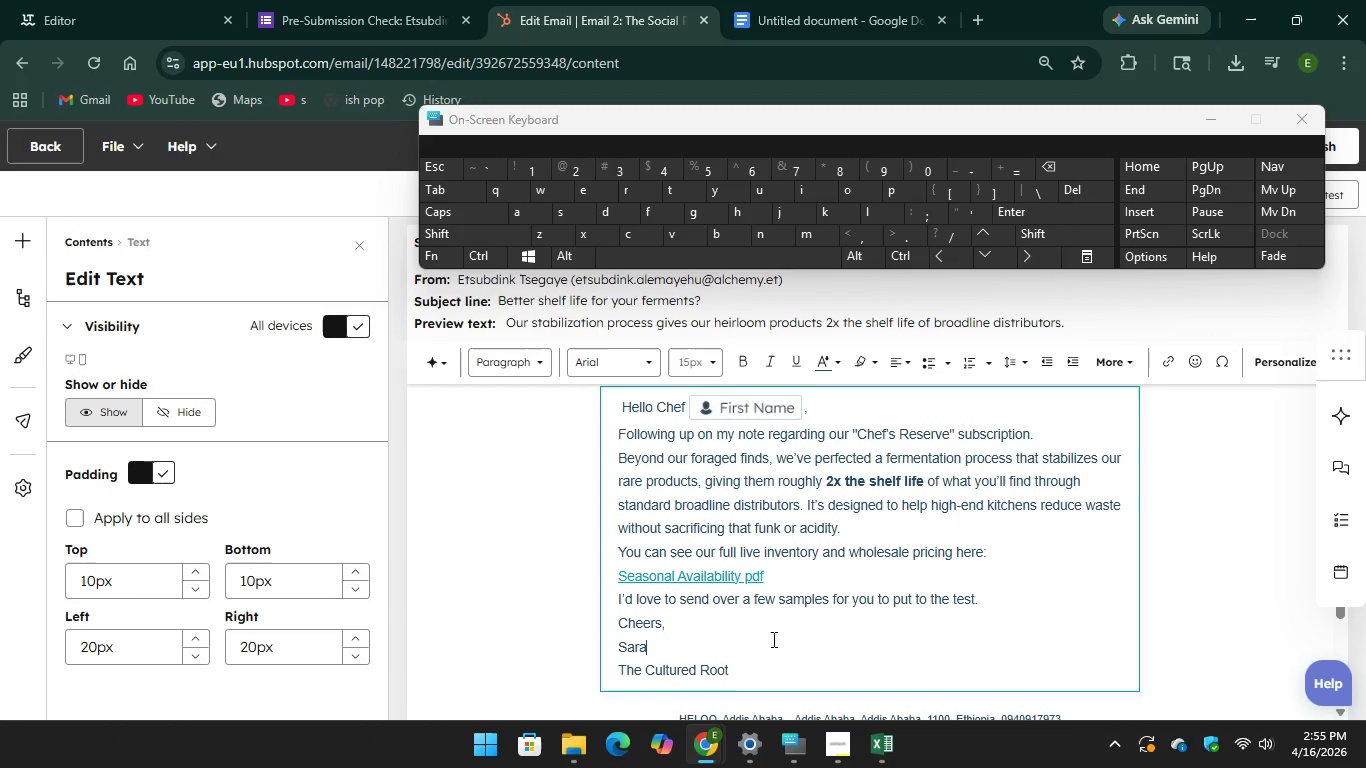 
left_click([772, 639])
 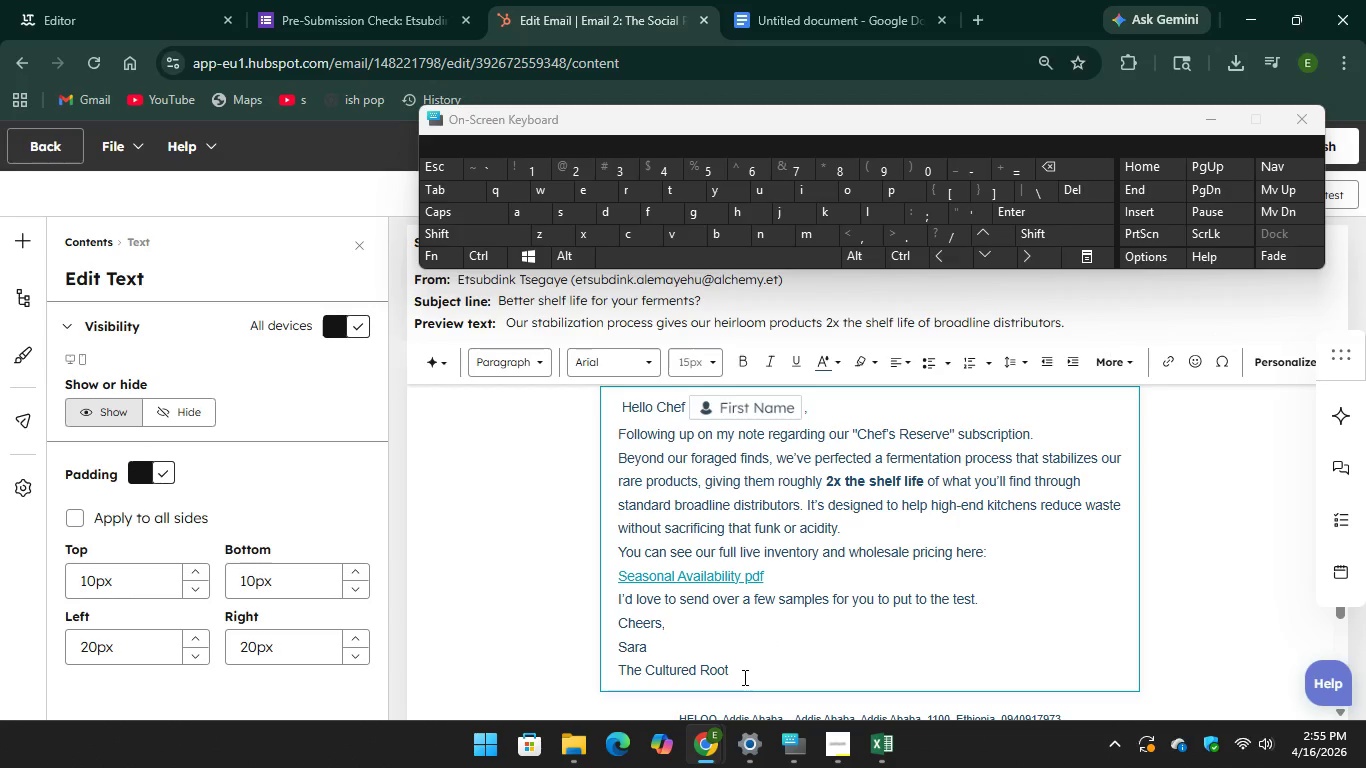 
left_click_drag(start_coordinate=[743, 677], to_coordinate=[617, 405])
 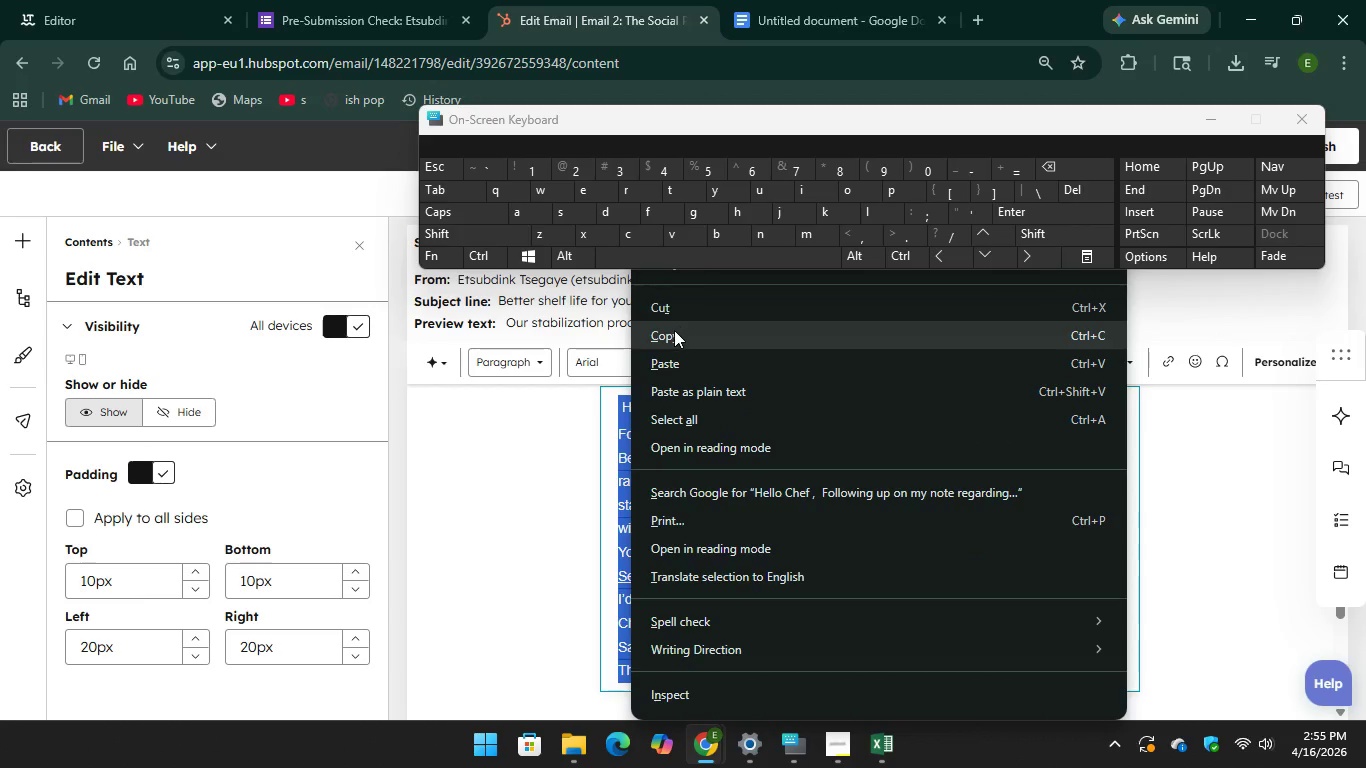 
left_click([674, 330])
 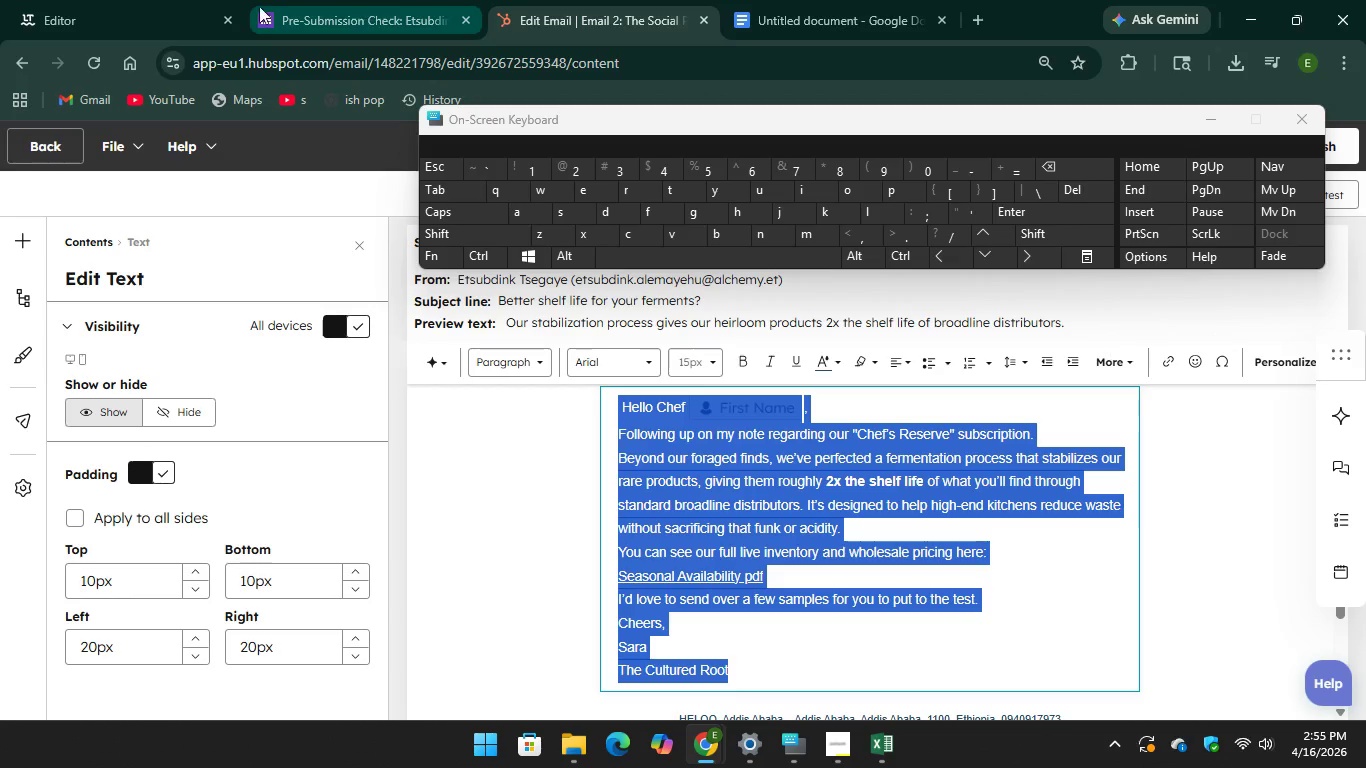 
left_click([143, 1])
 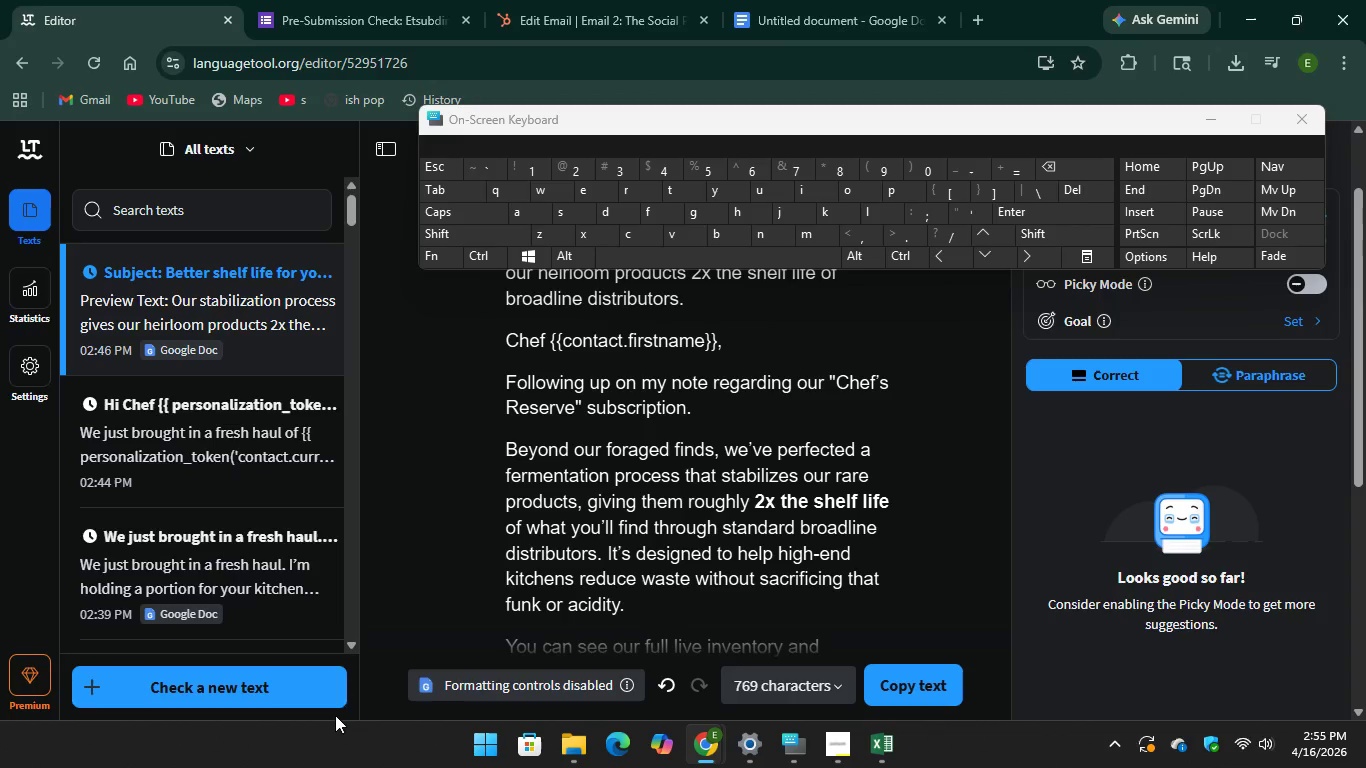 
left_click([309, 698])
 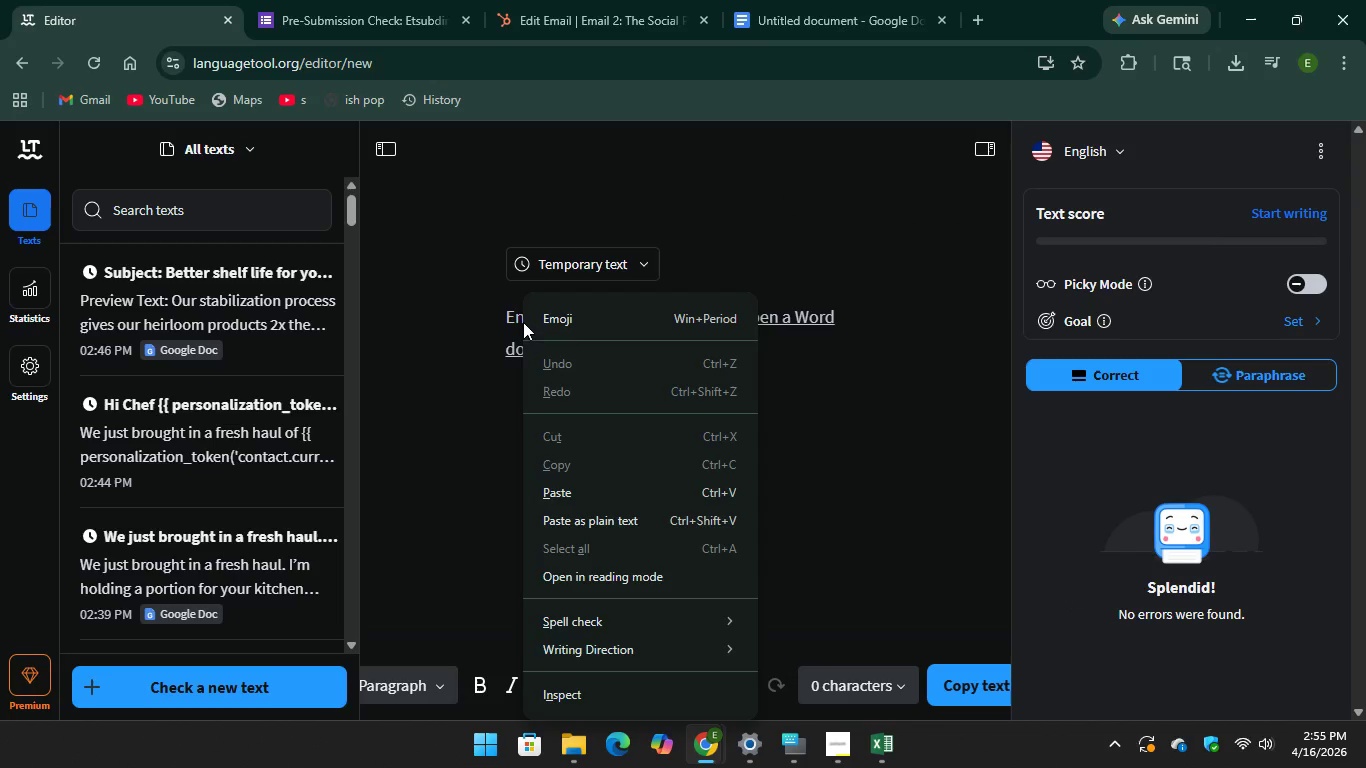 
left_click([545, 493])
 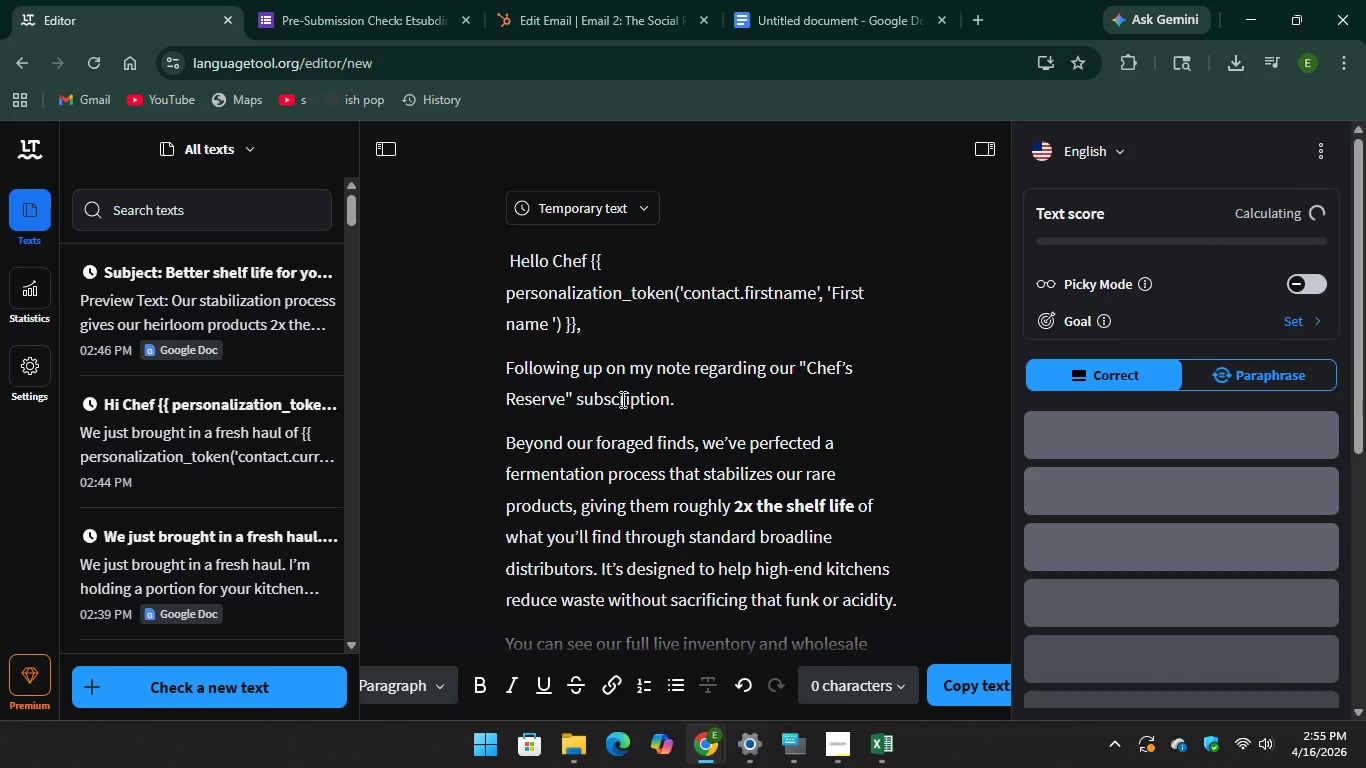 
scroll: coordinate [621, 399], scroll_direction: down, amount: 2.0
 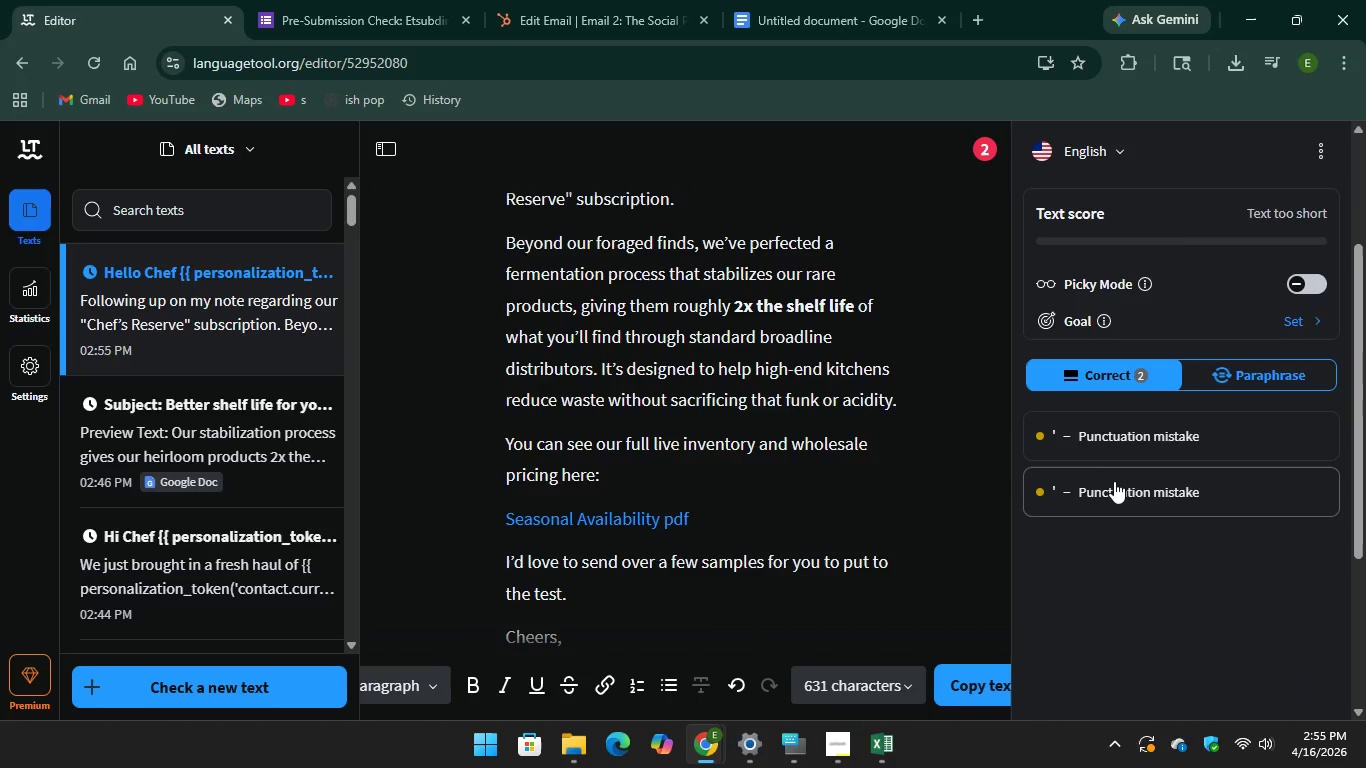 
left_click([1112, 484])
 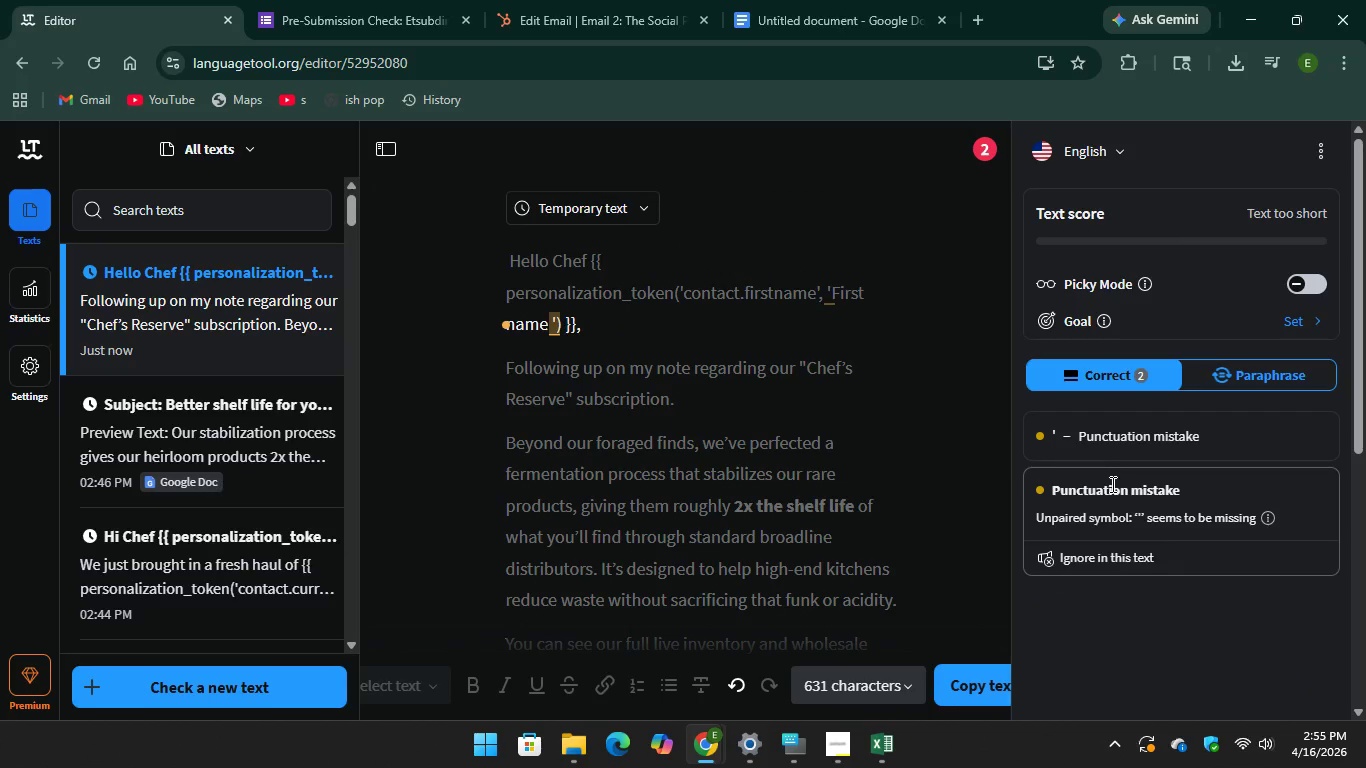 
left_click([1112, 438])
 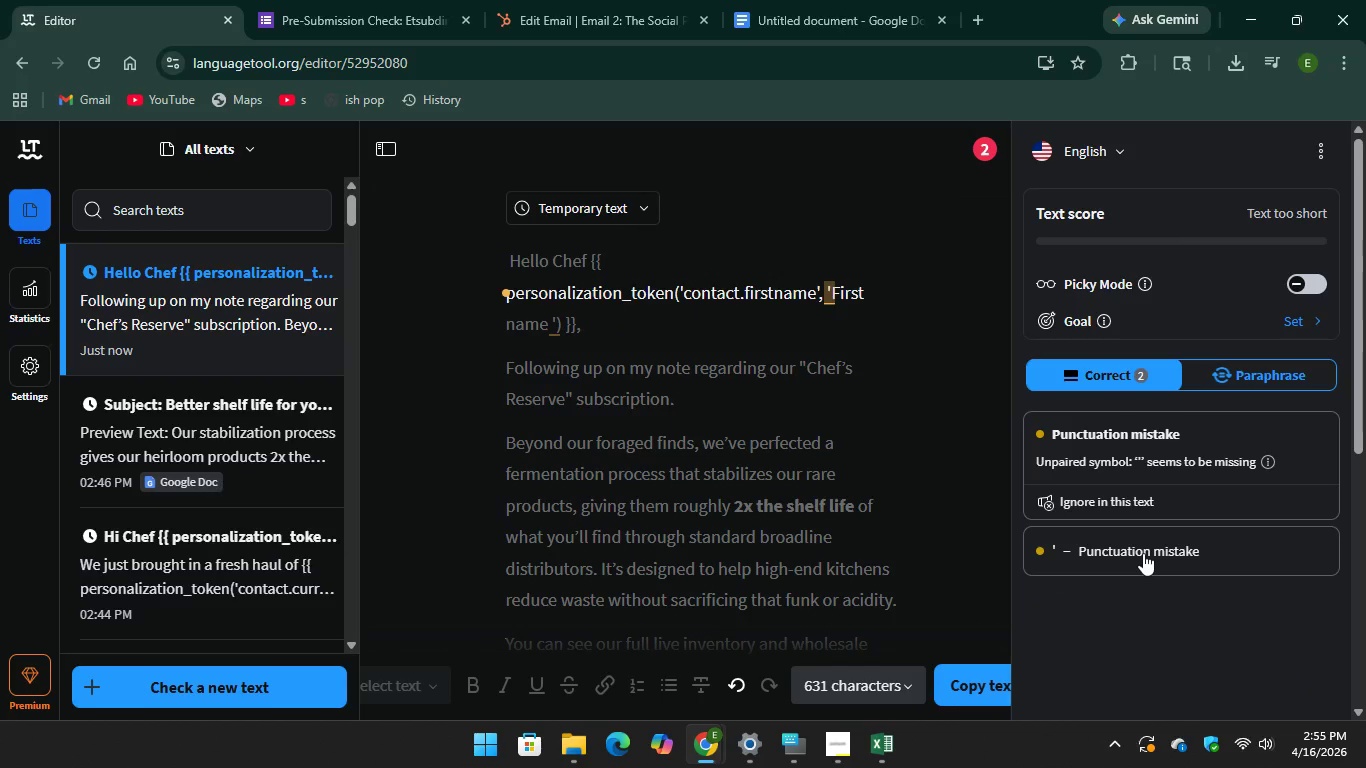 
left_click([1143, 553])
 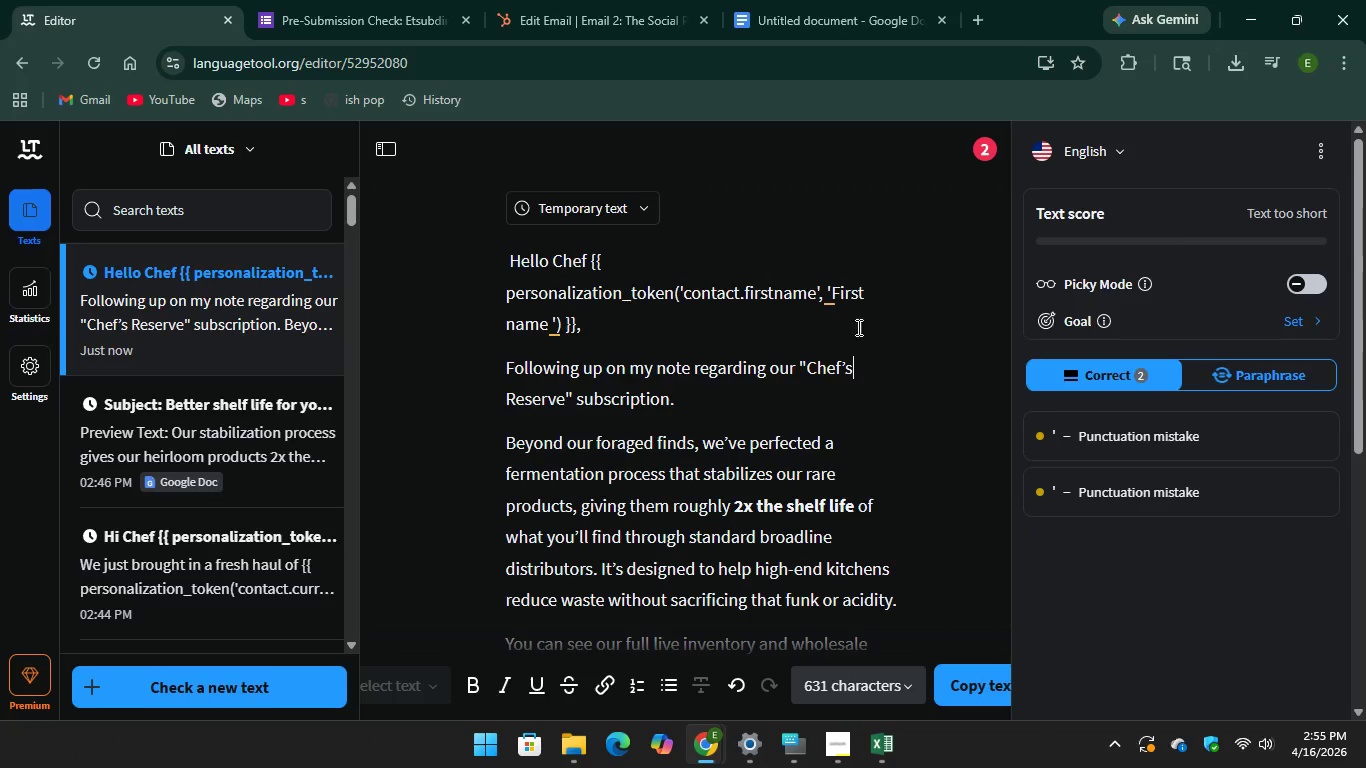 
scroll: coordinate [854, 340], scroll_direction: down, amount: 3.0
 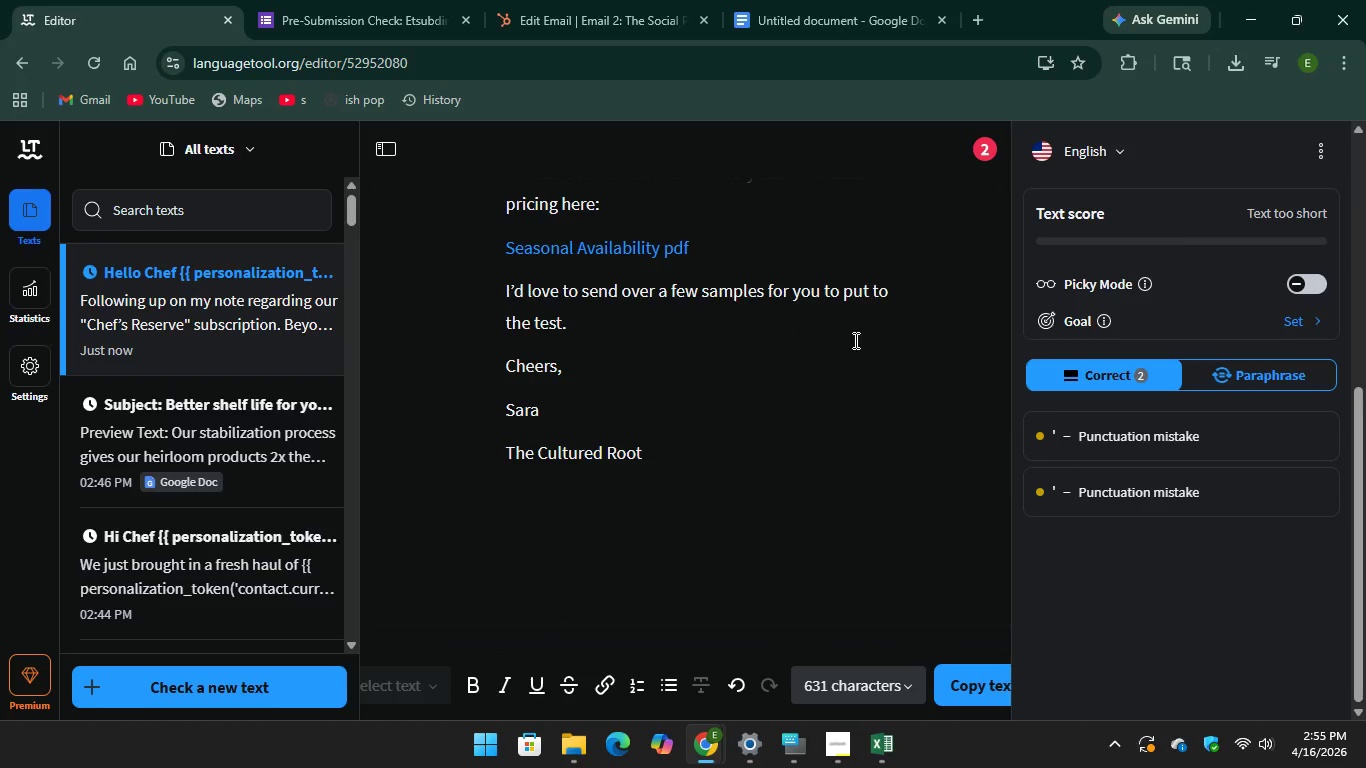 
scroll: coordinate [854, 340], scroll_direction: up, amount: 1.0
 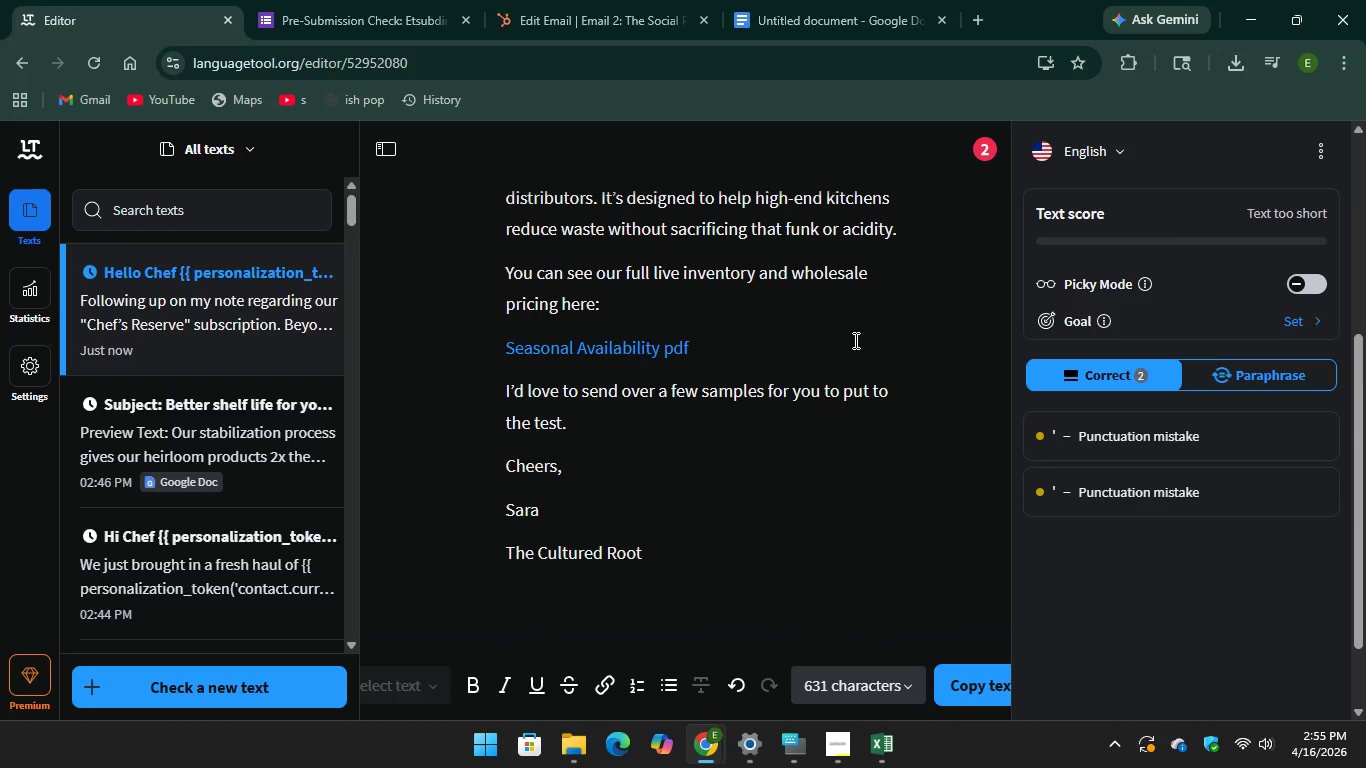 
scroll: coordinate [854, 340], scroll_direction: down, amount: 1.0
 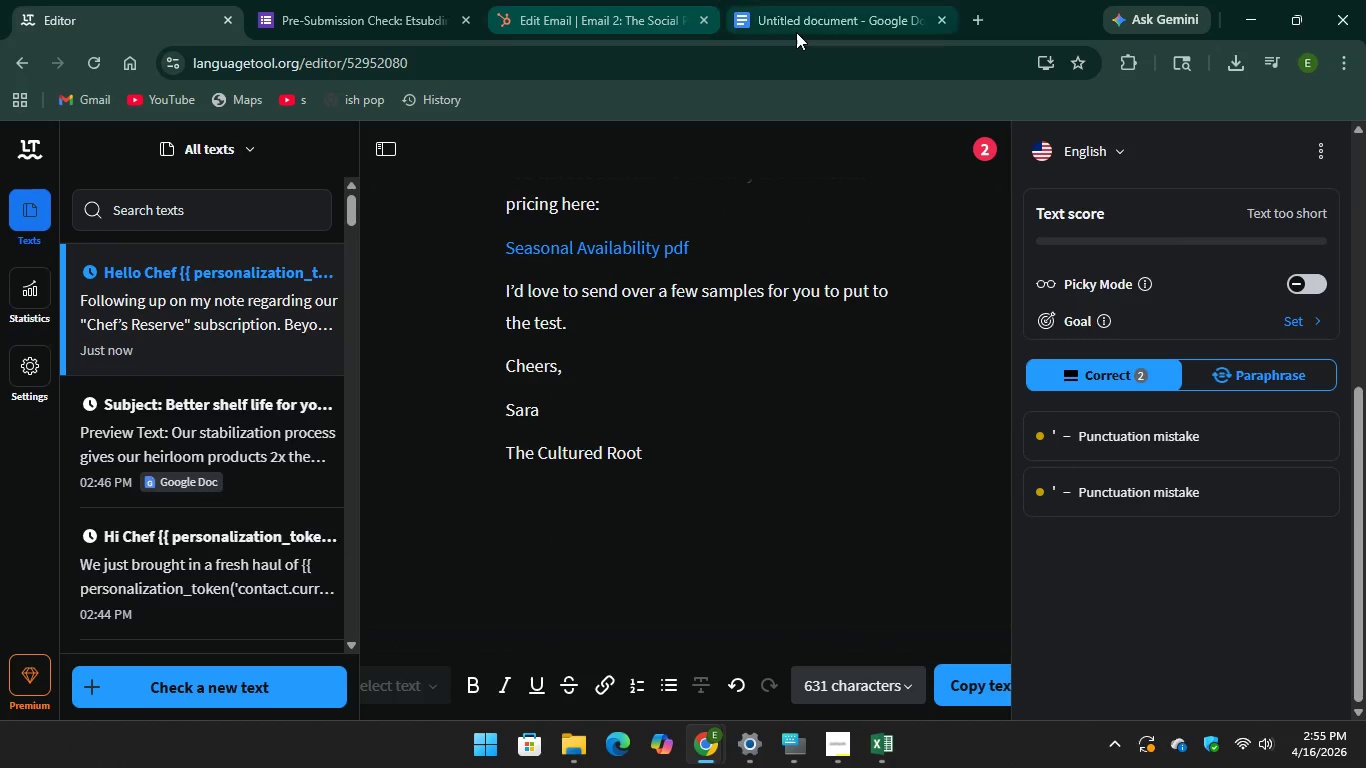 
left_click([798, 32])
 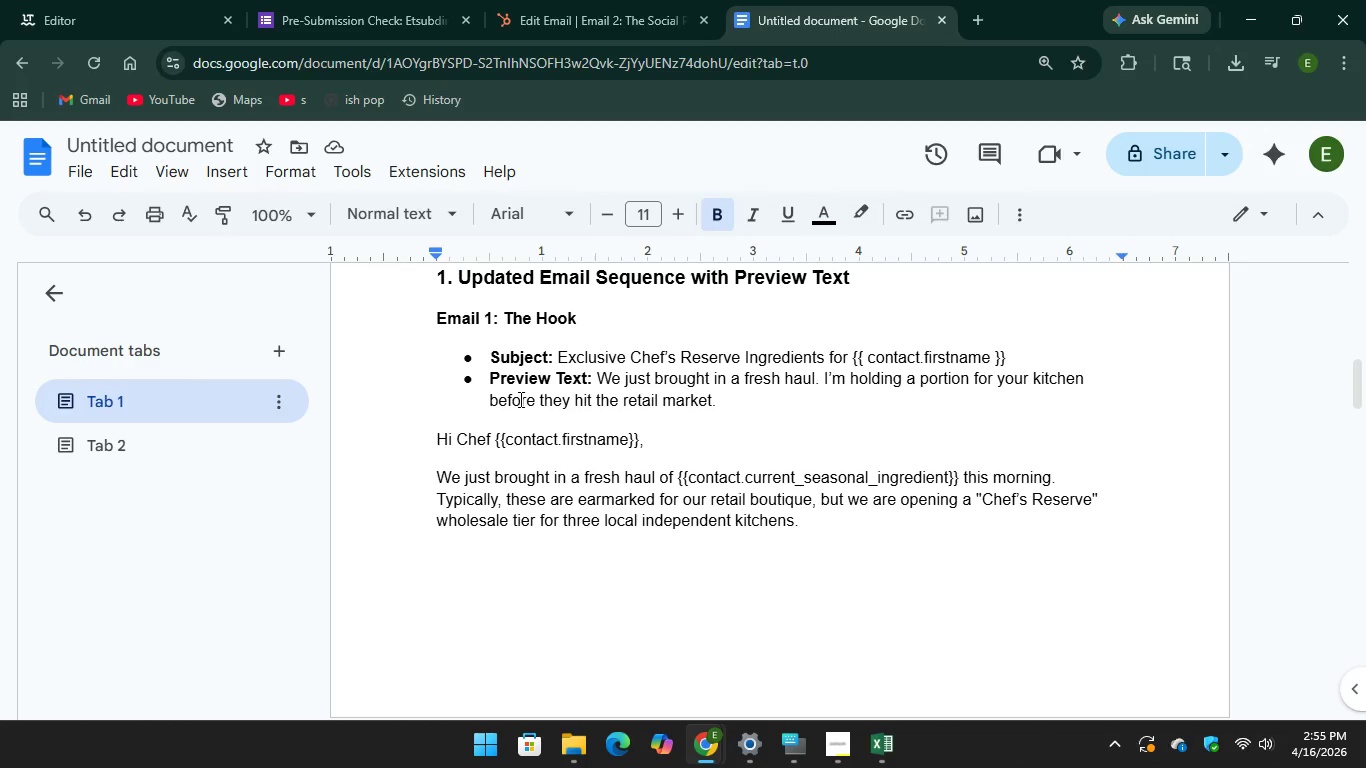 
scroll: coordinate [519, 399], scroll_direction: up, amount: 1.0
 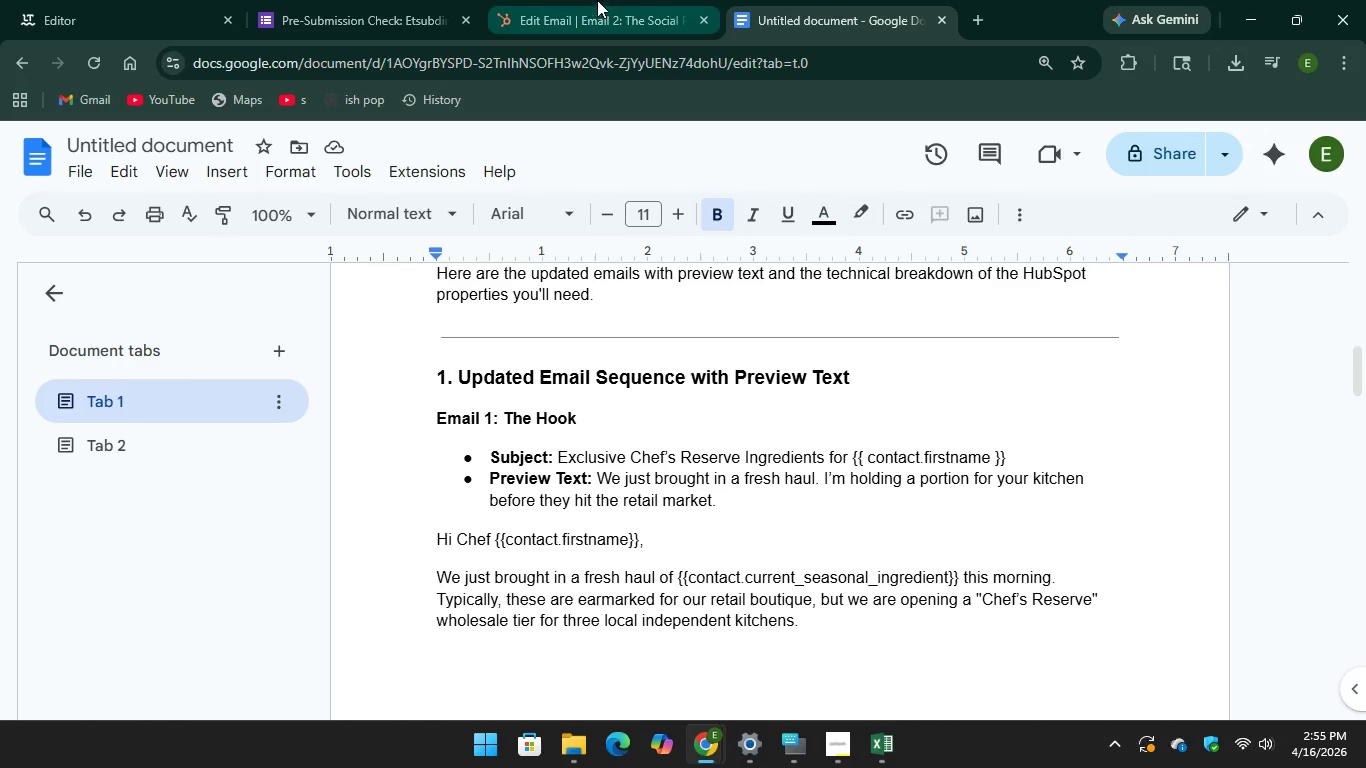 
left_click([597, 0])
 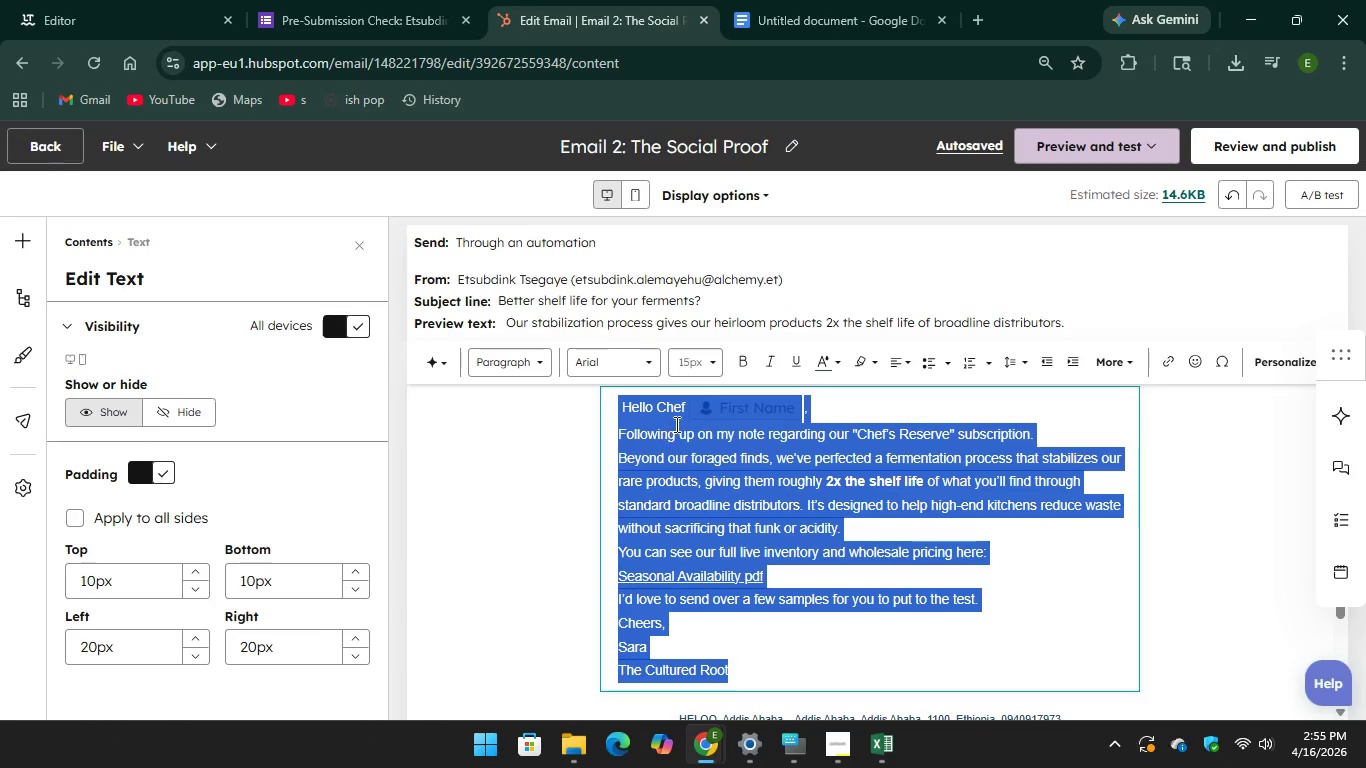 
scroll: coordinate [675, 424], scroll_direction: down, amount: 3.0
 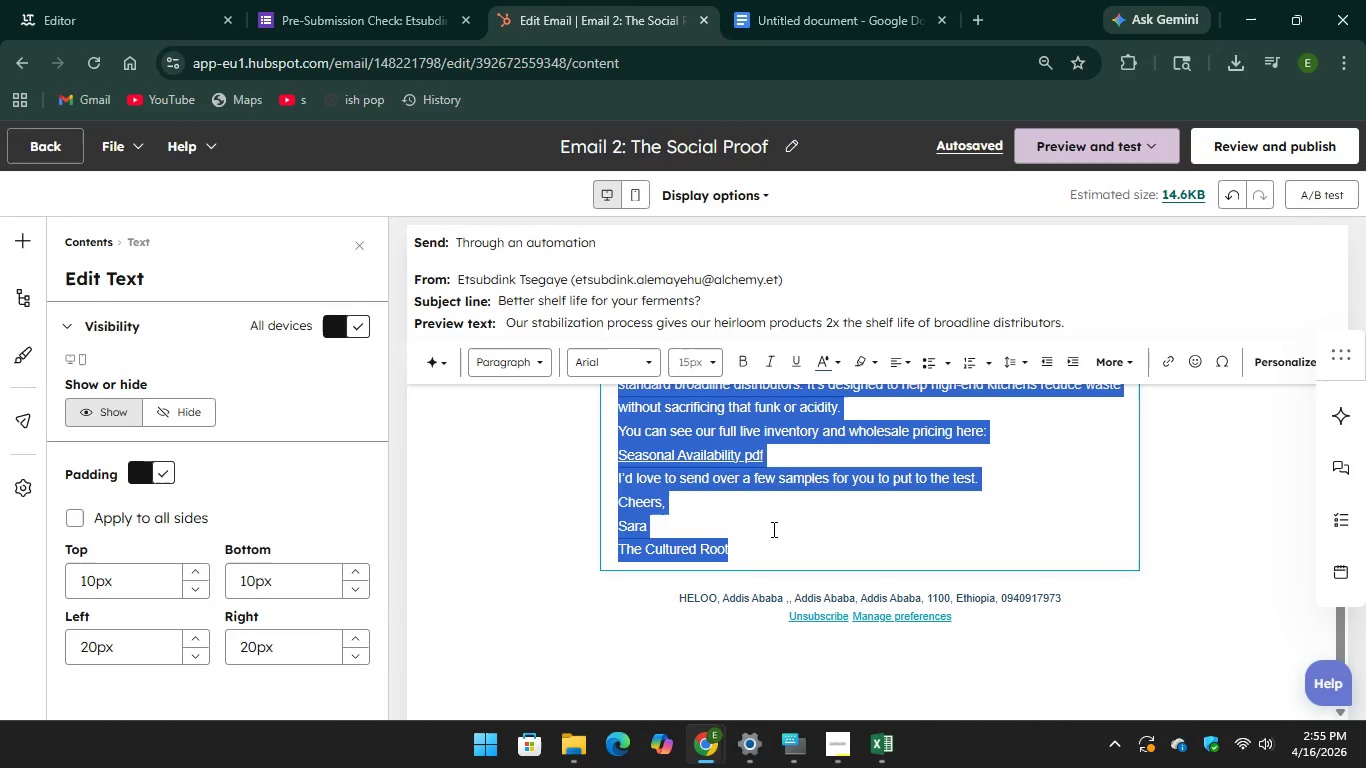 
left_click([772, 529])
 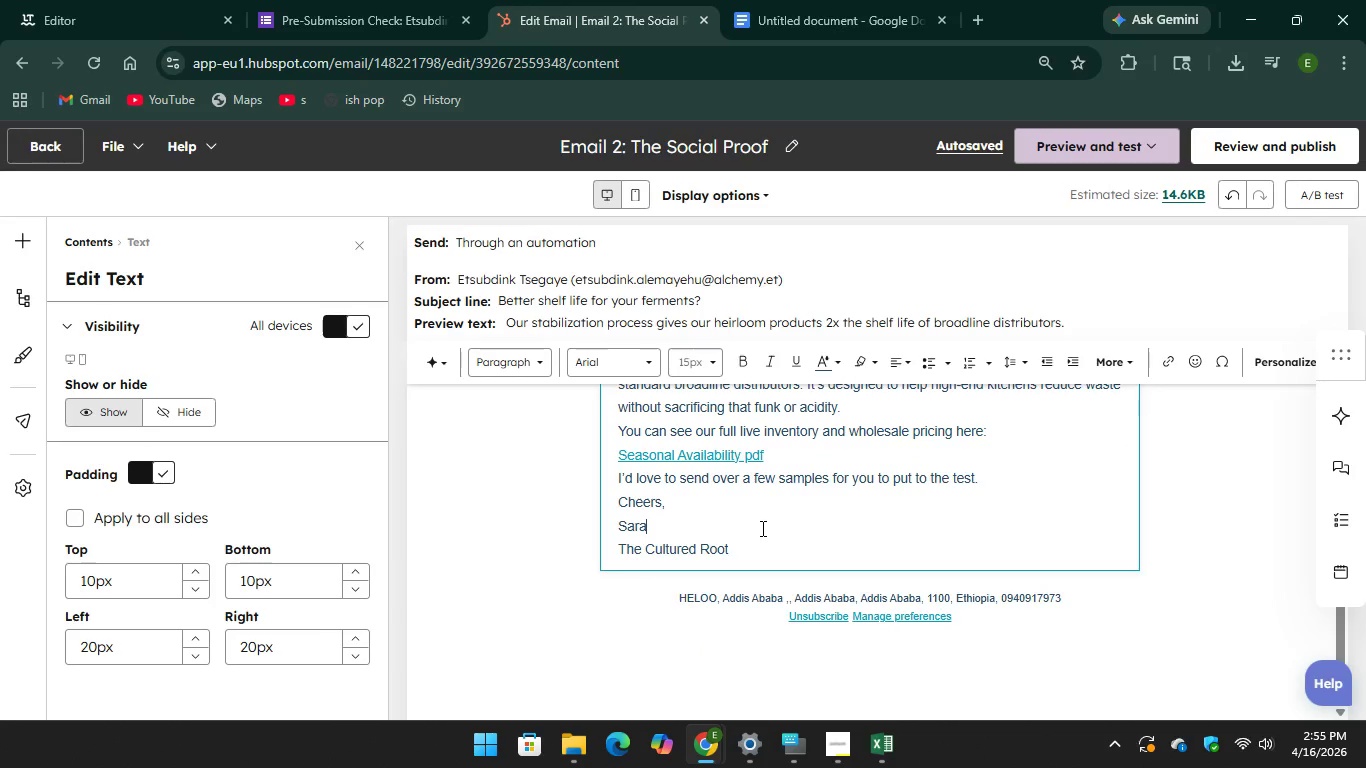 
scroll: coordinate [761, 528], scroll_direction: up, amount: 3.0
 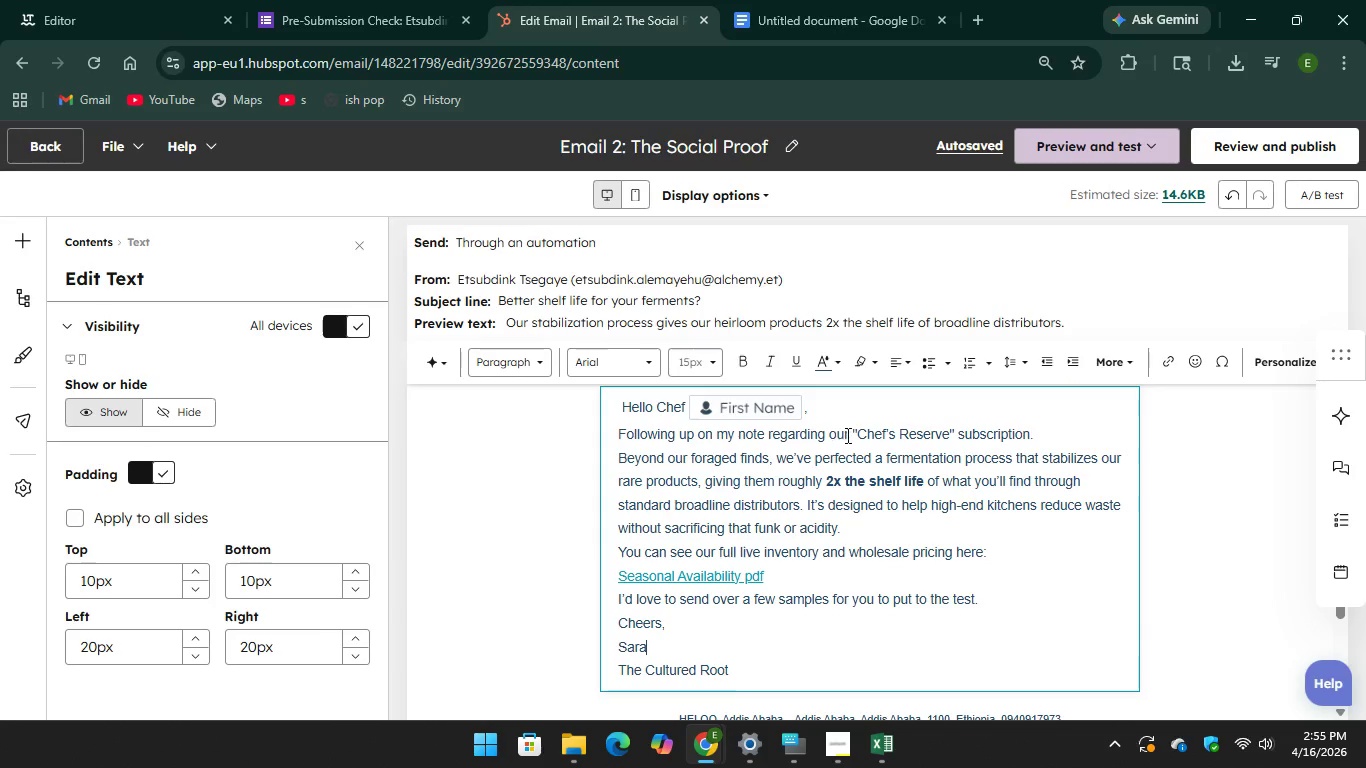 
scroll: coordinate [780, 513], scroll_direction: down, amount: 1.0
 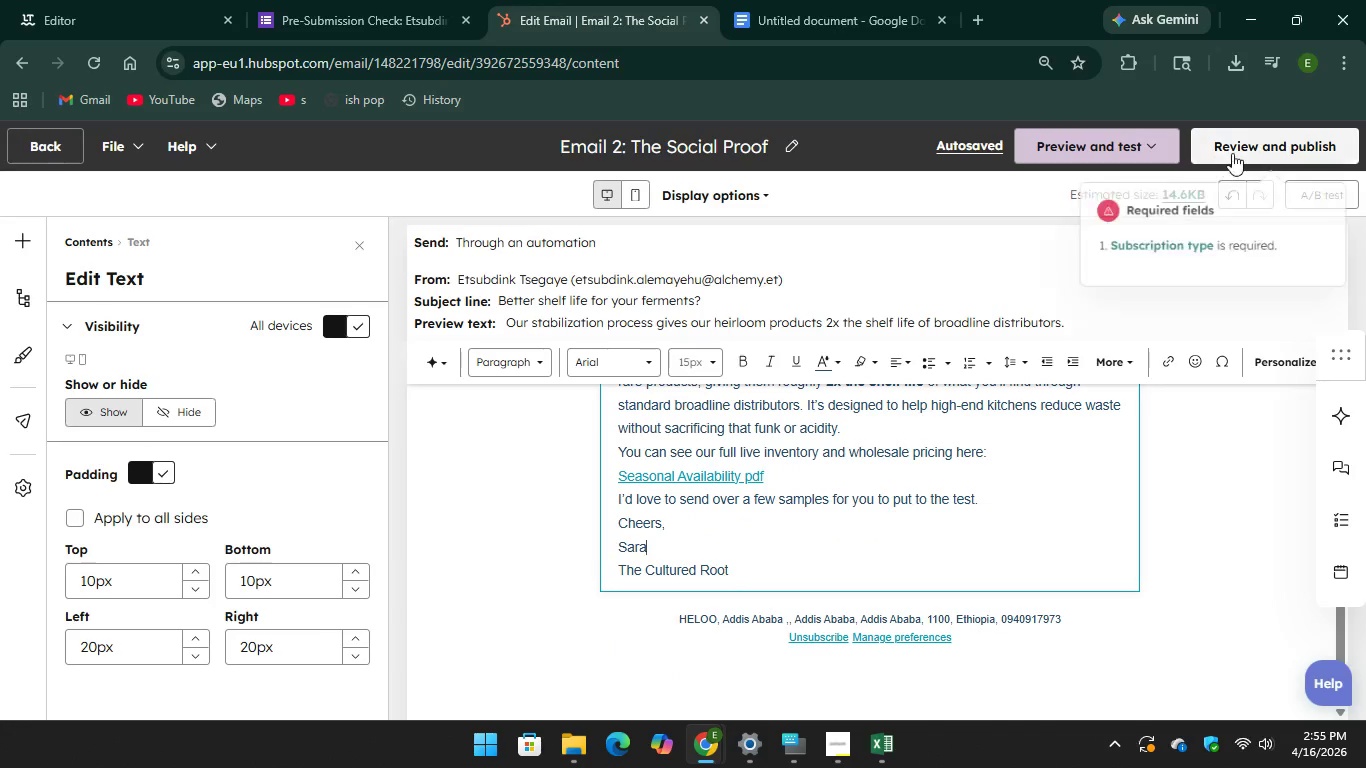 
left_click([1233, 153])
 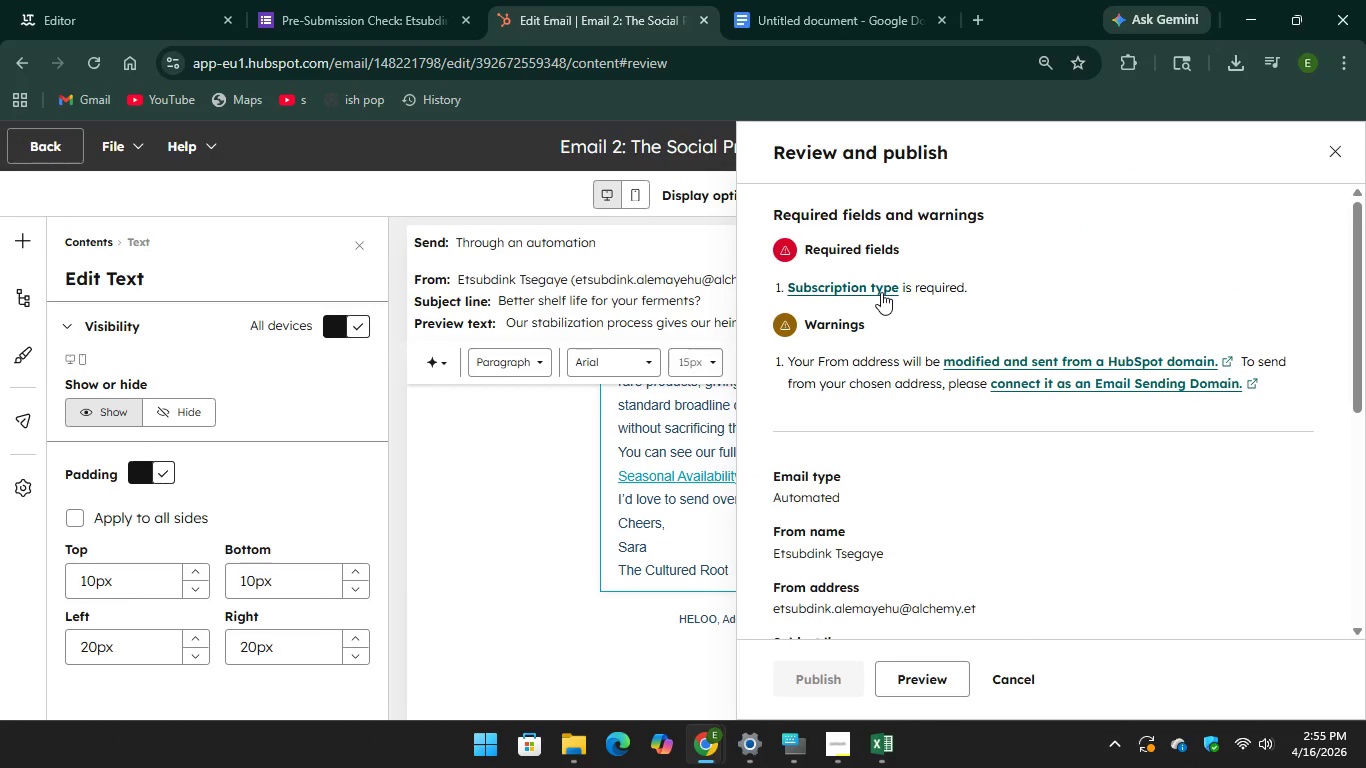 
left_click([873, 287])
 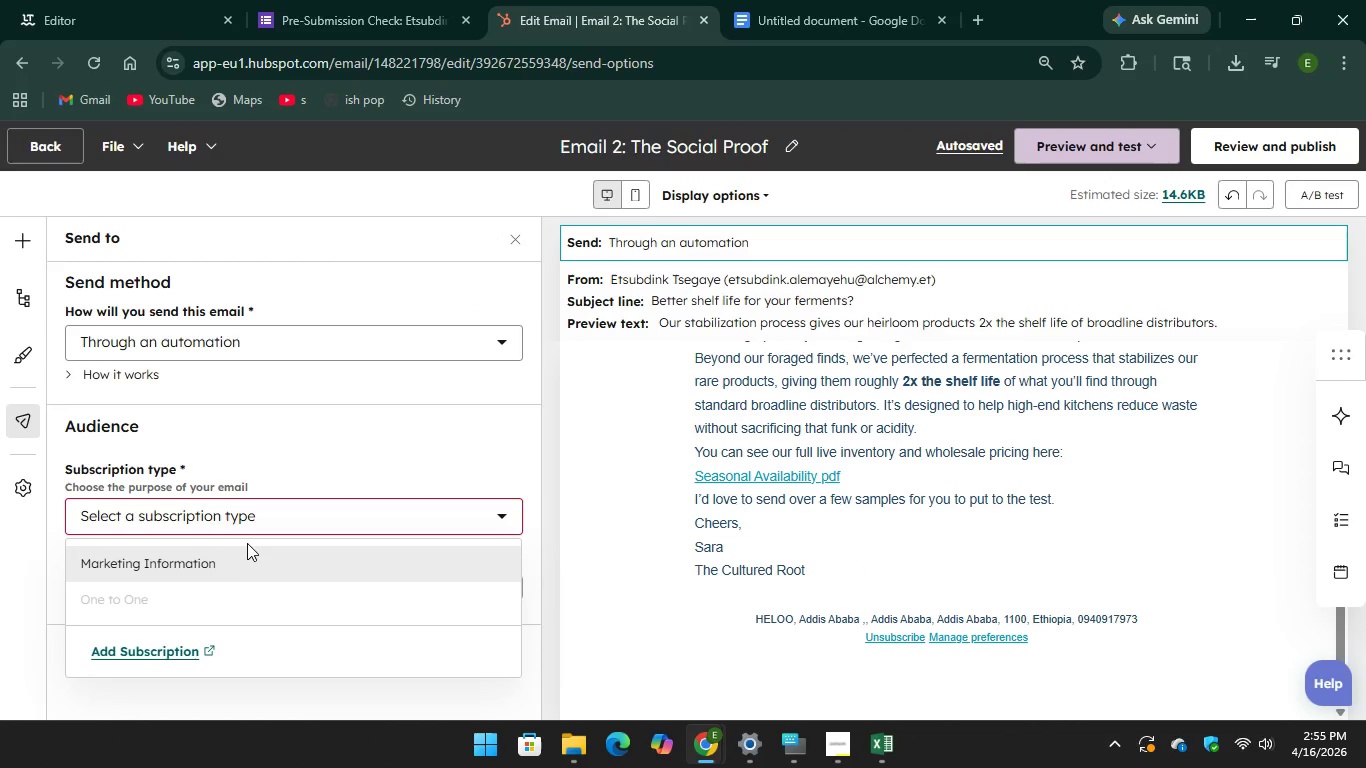 
left_click([231, 566])
 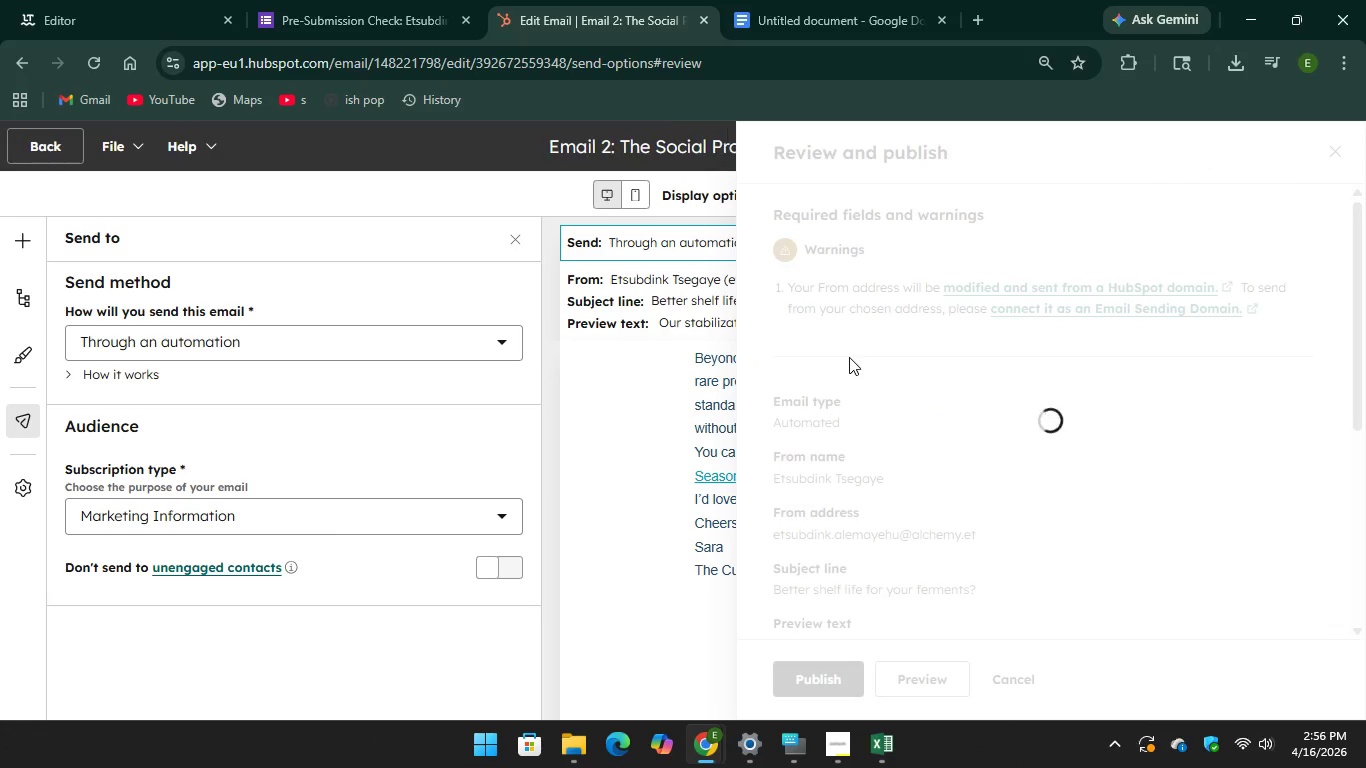 
wait(5.34)
 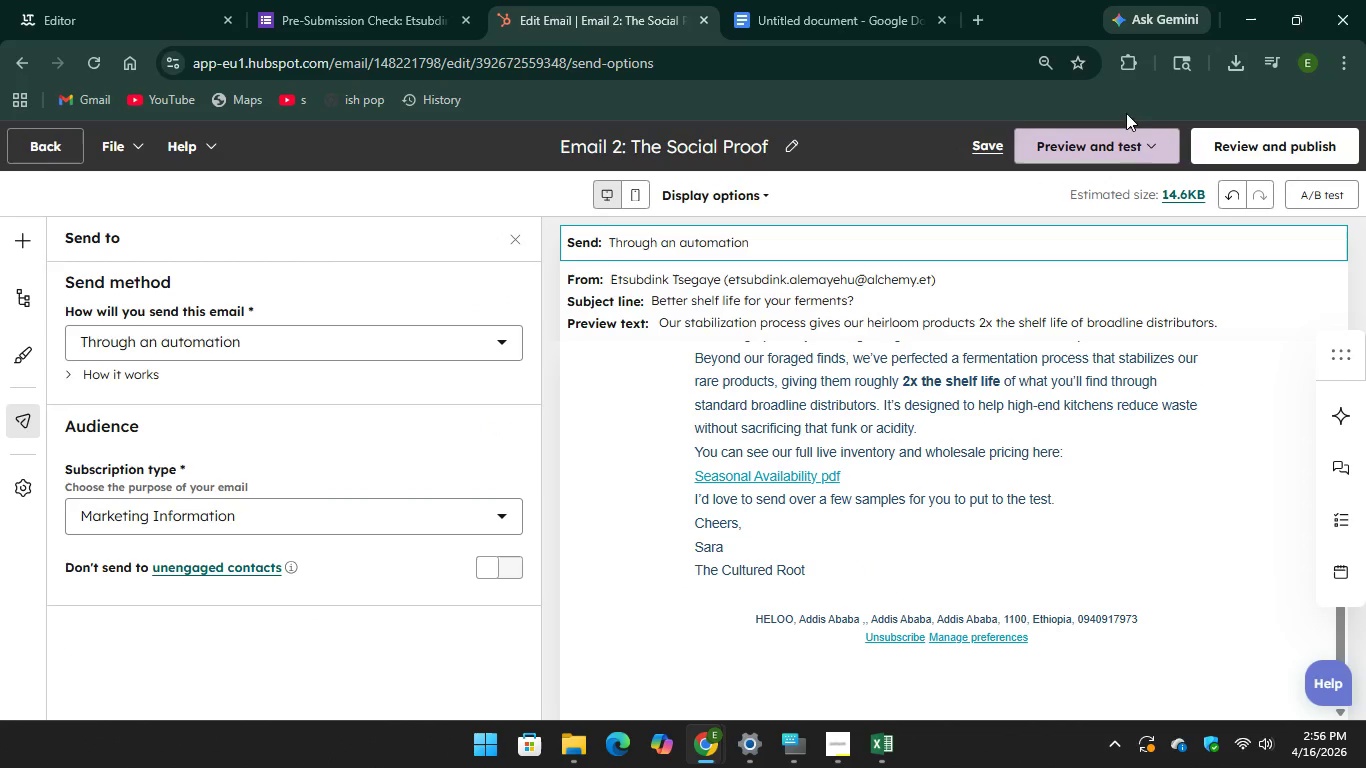 
left_click([796, 668])
 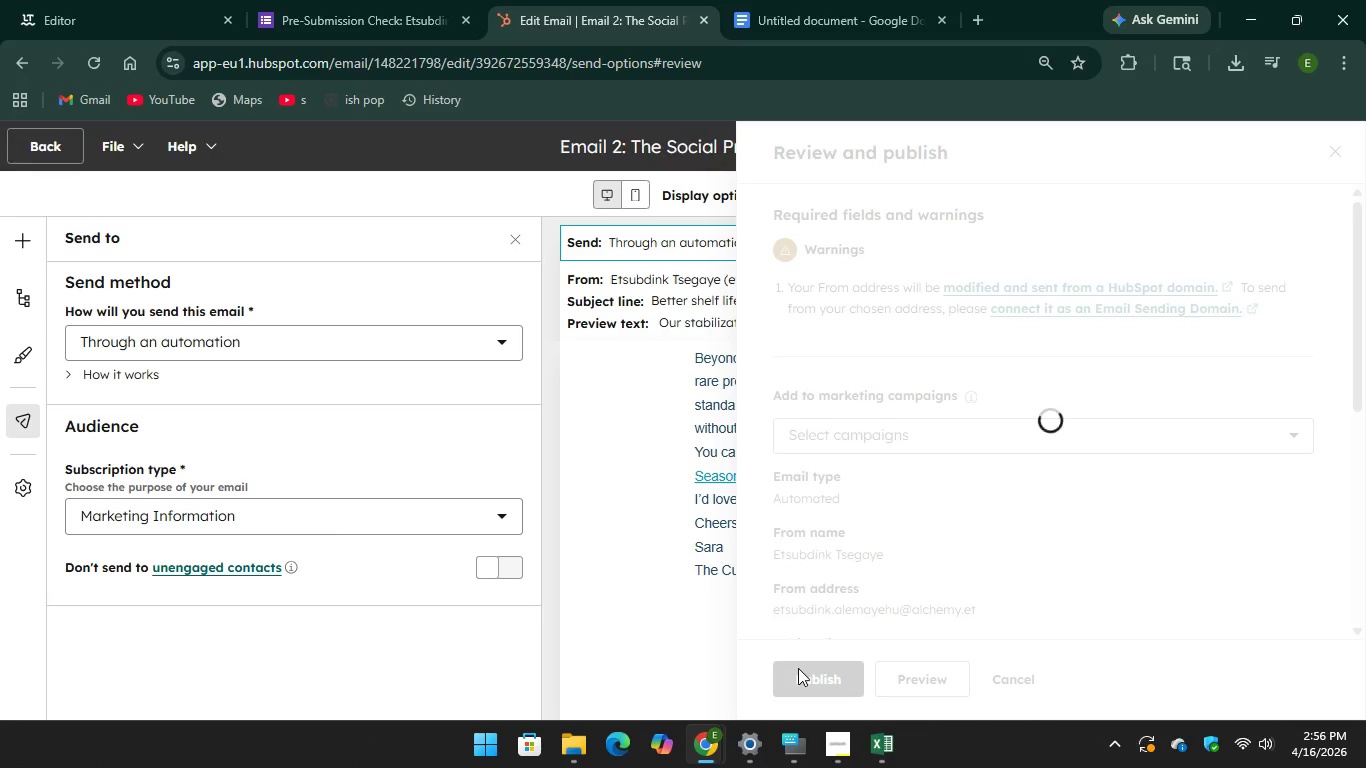 
wait(8.22)
 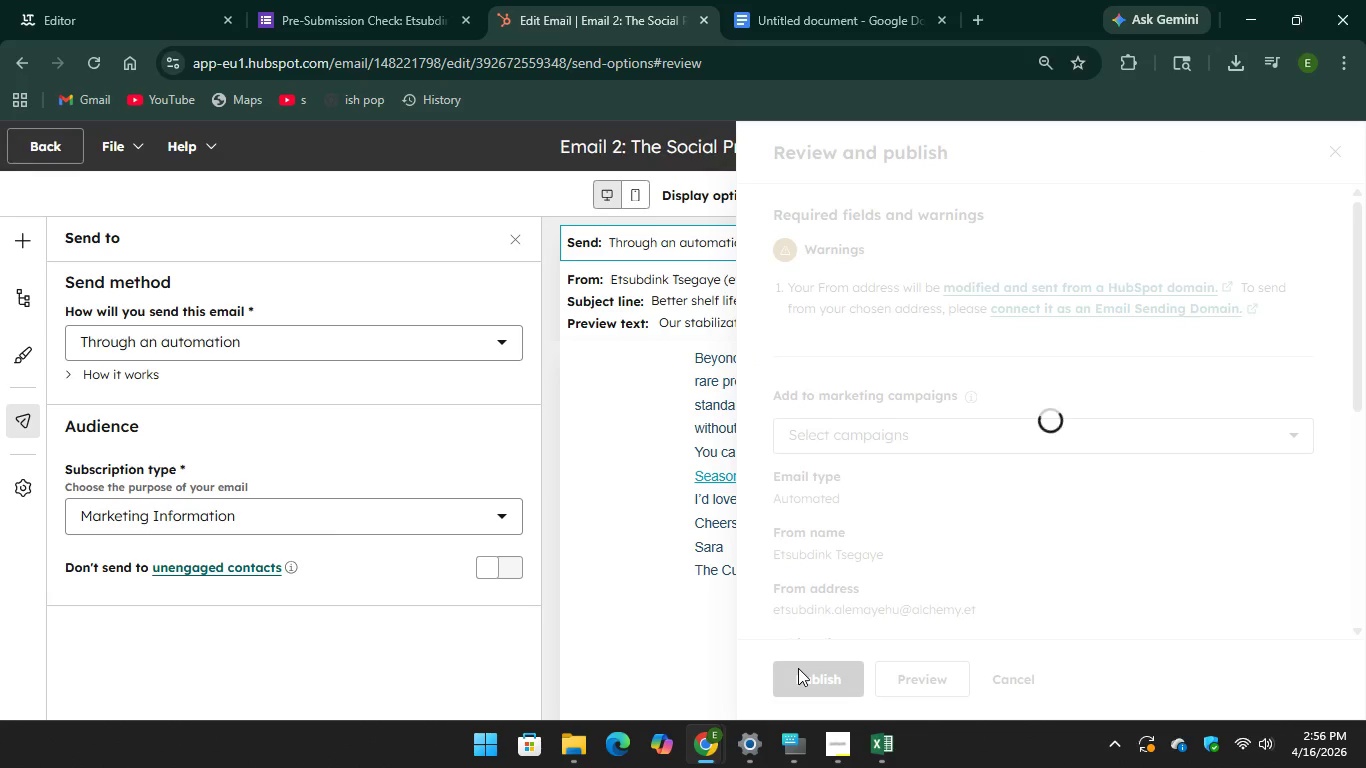 
left_click([894, 256])
 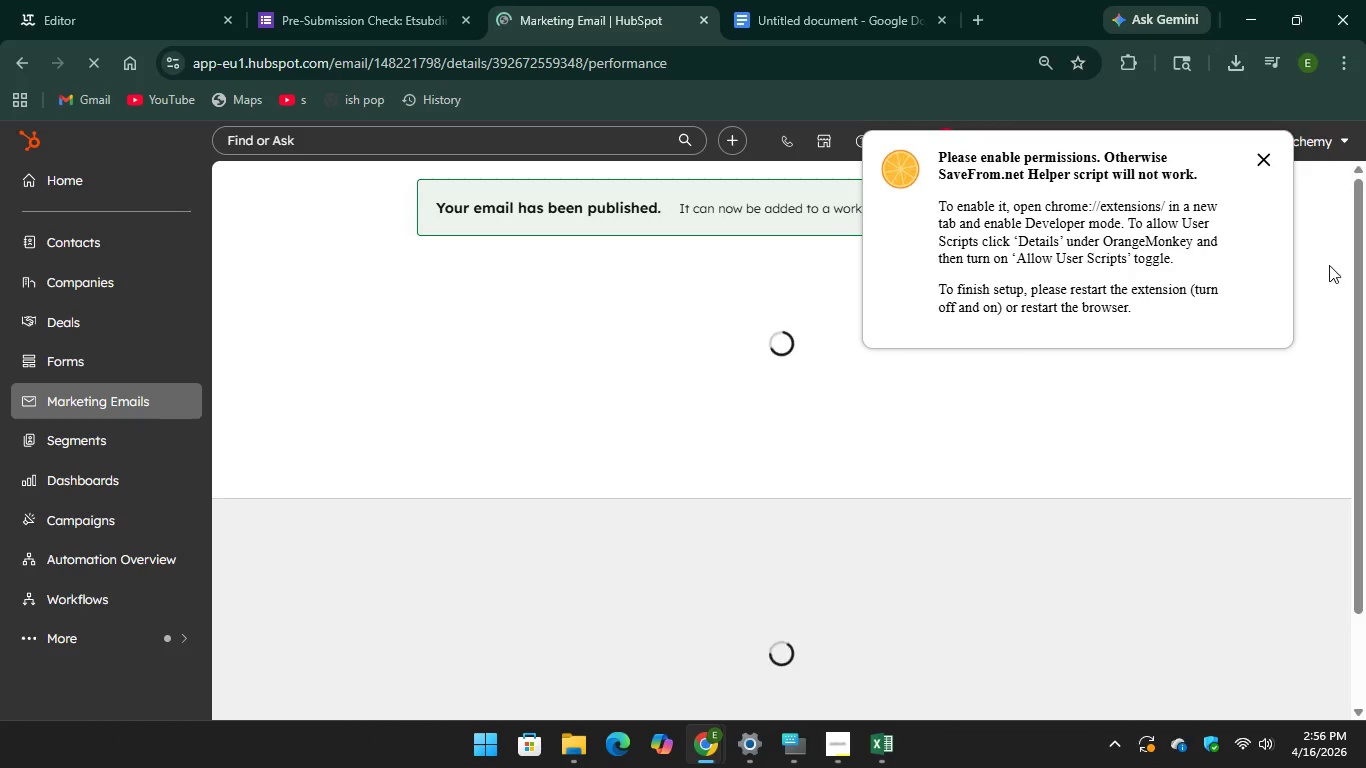 
wait(17.48)
 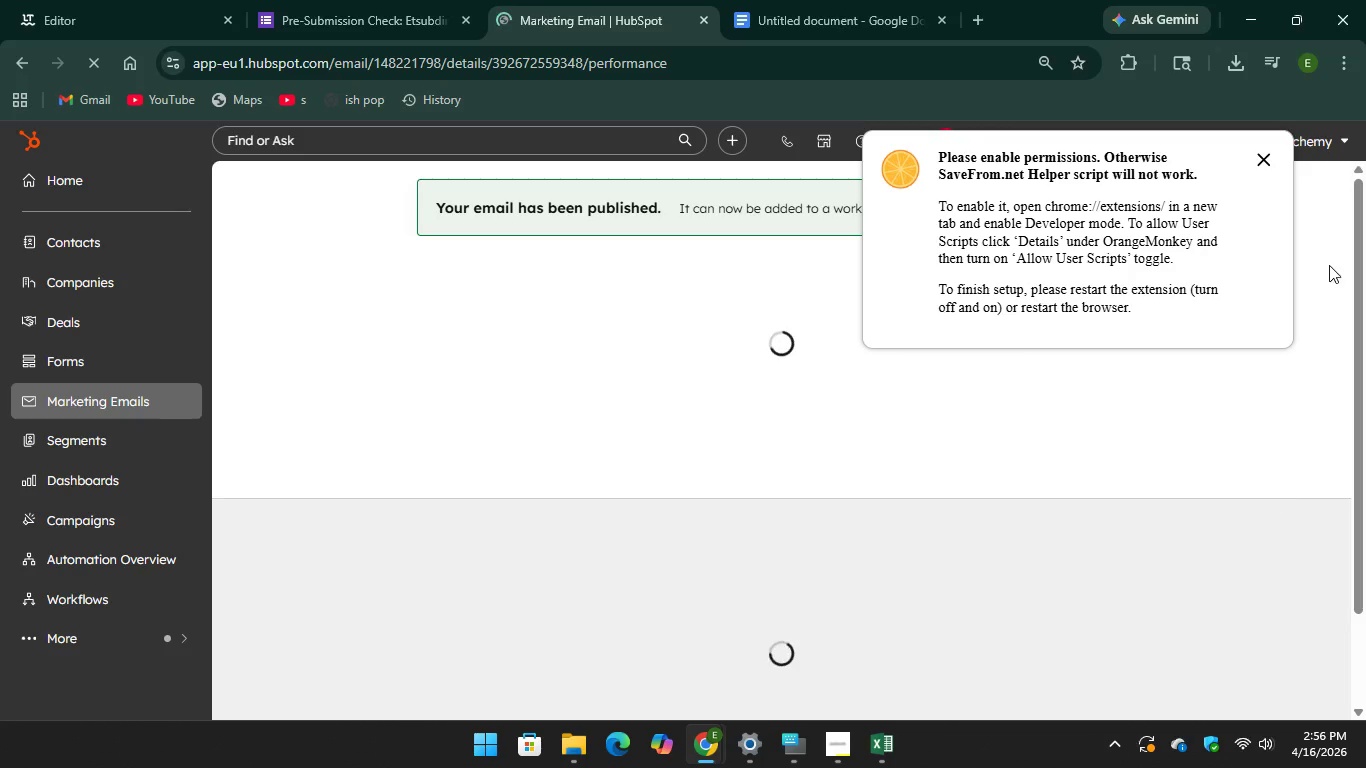 
left_click([1269, 160])
 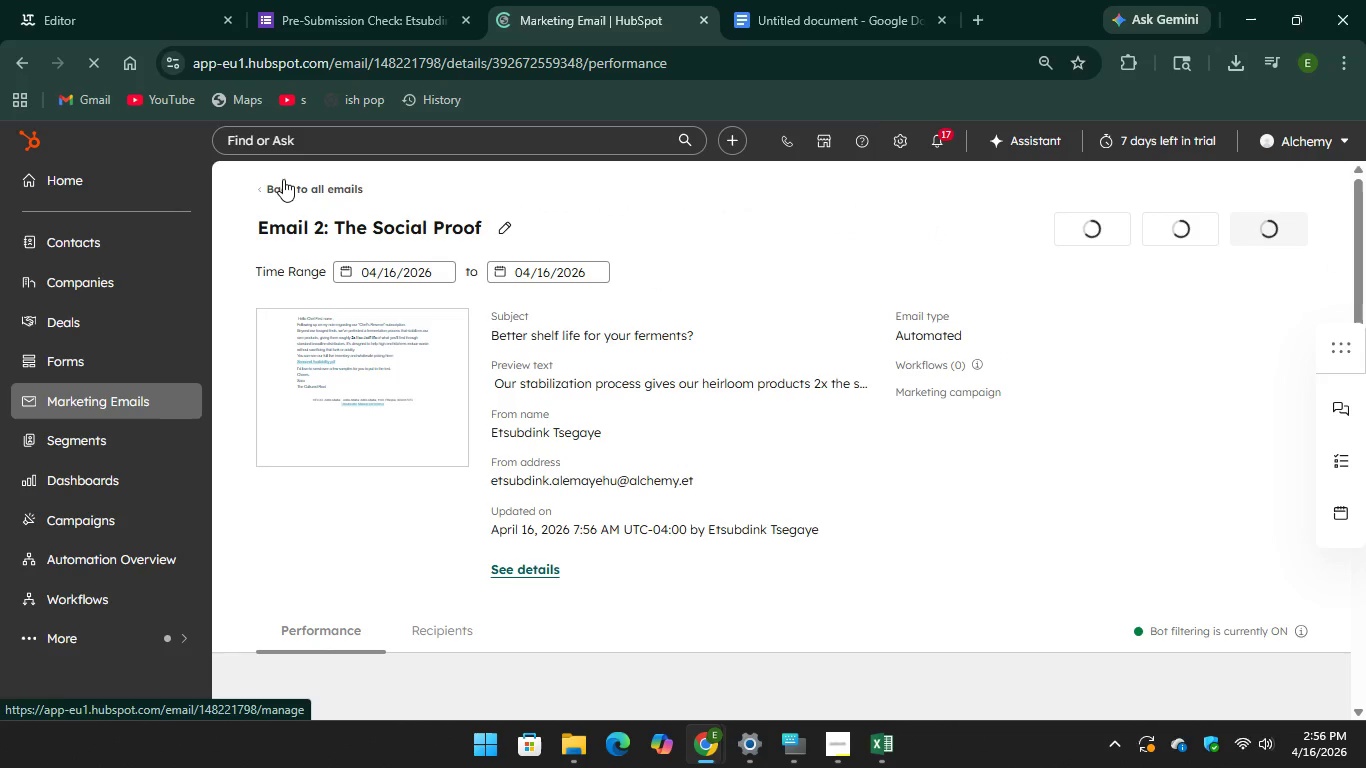 
left_click([280, 185])
 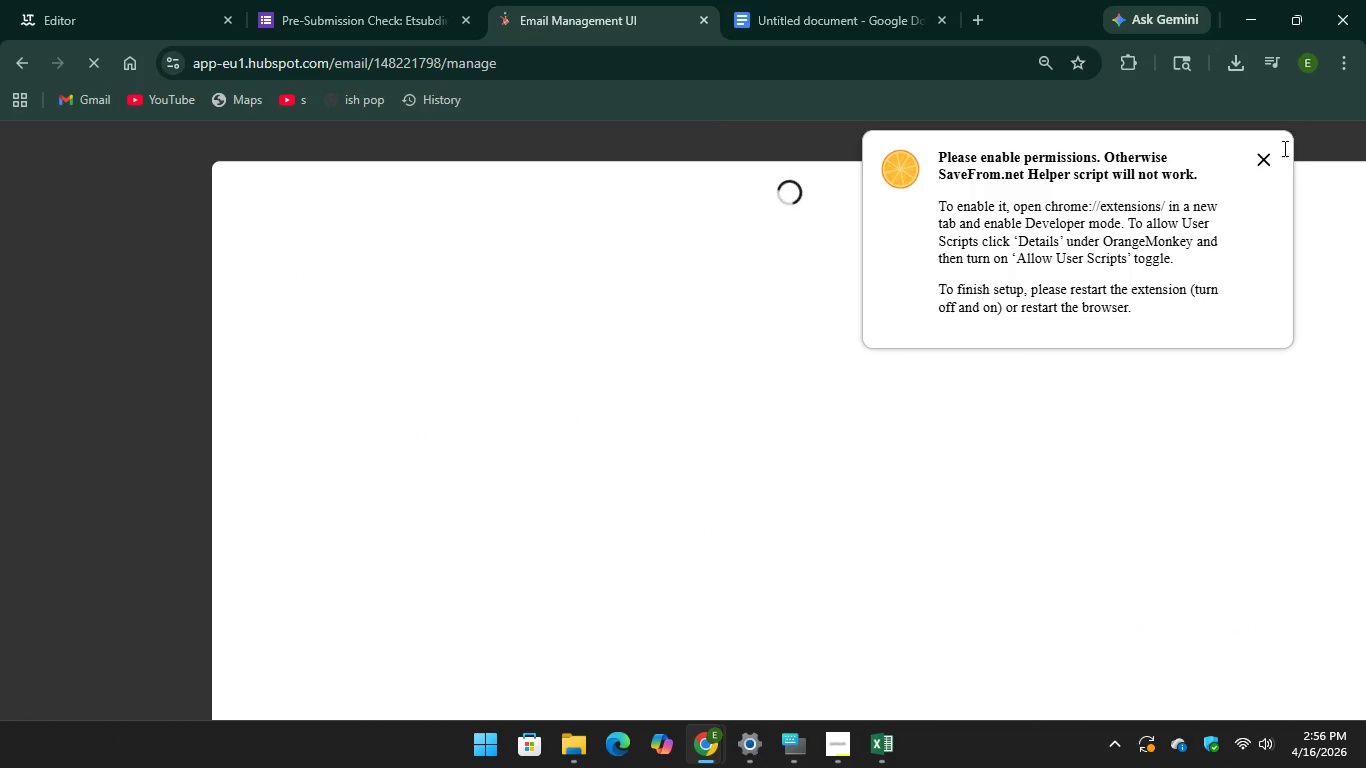 
wait(6.67)
 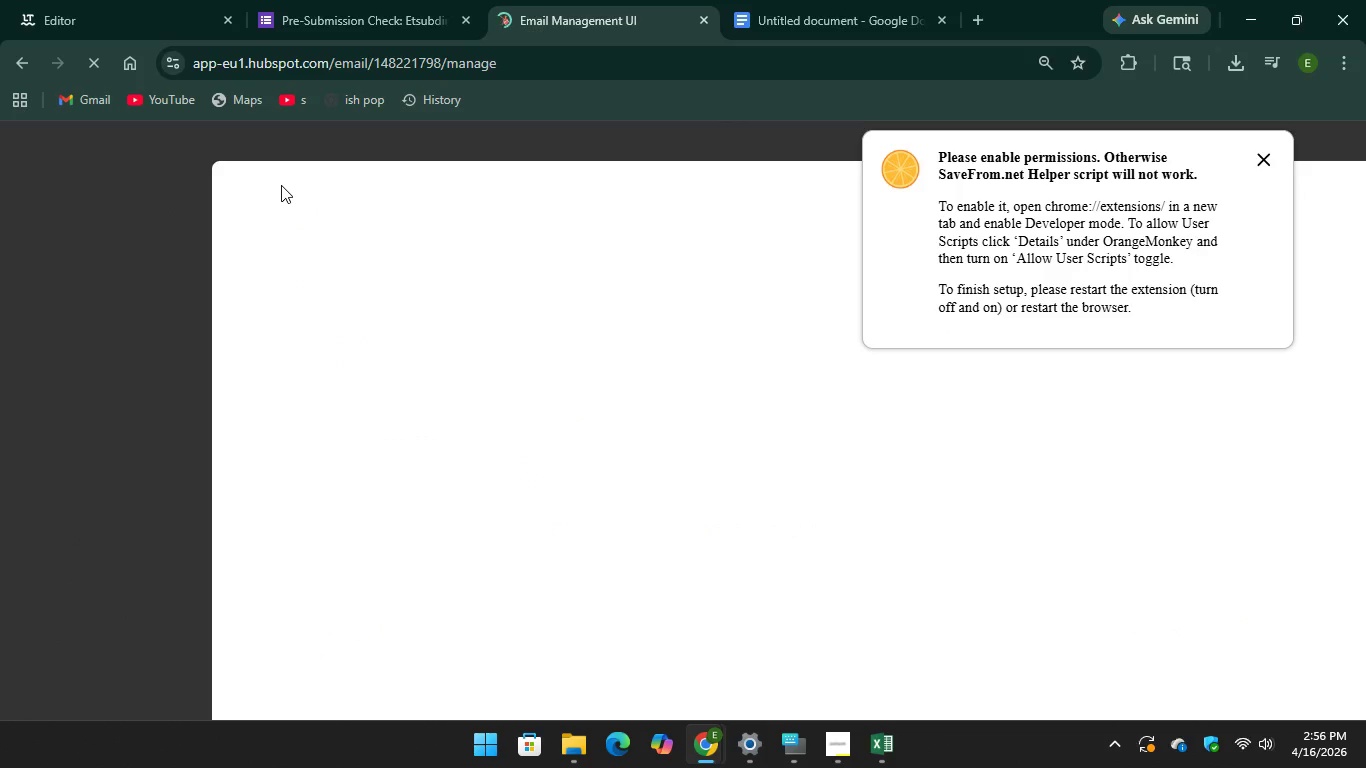 
left_click([1252, 154])
 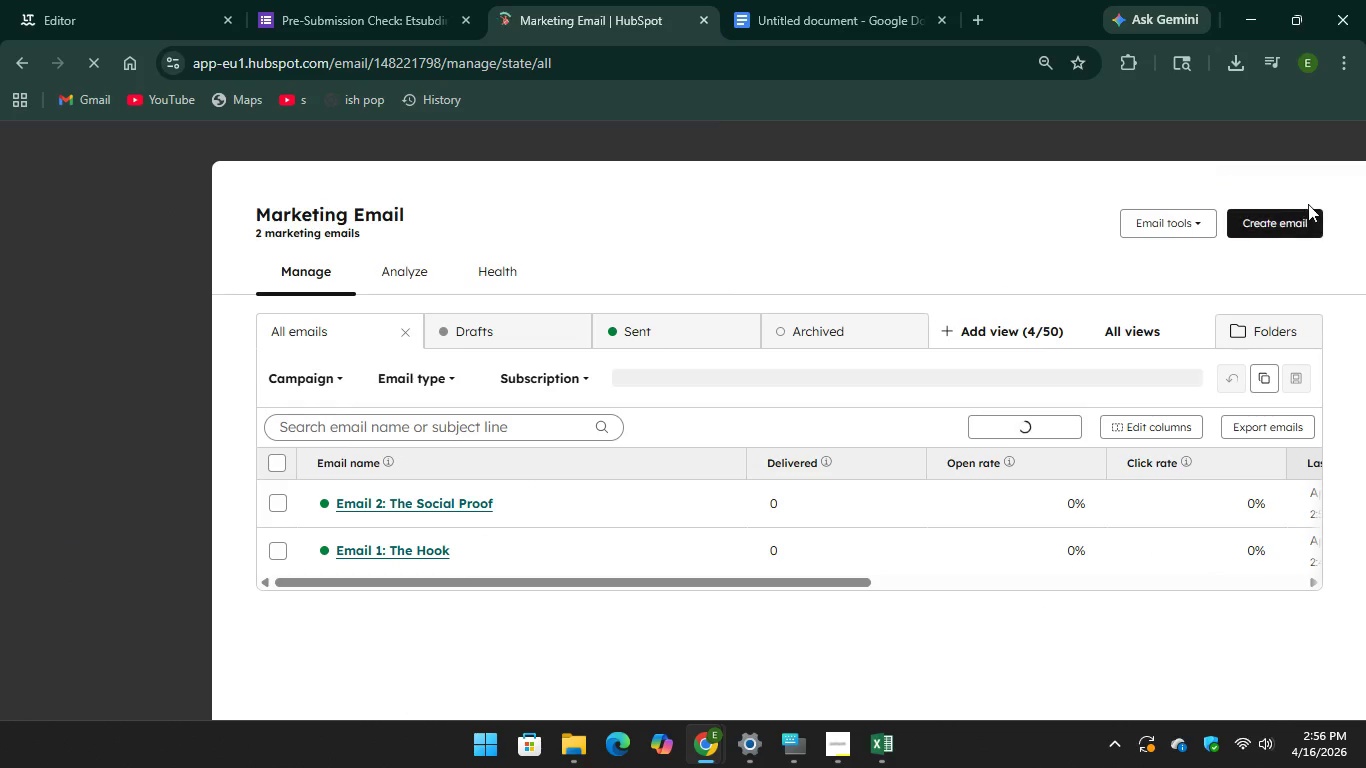 
left_click([1297, 223])
 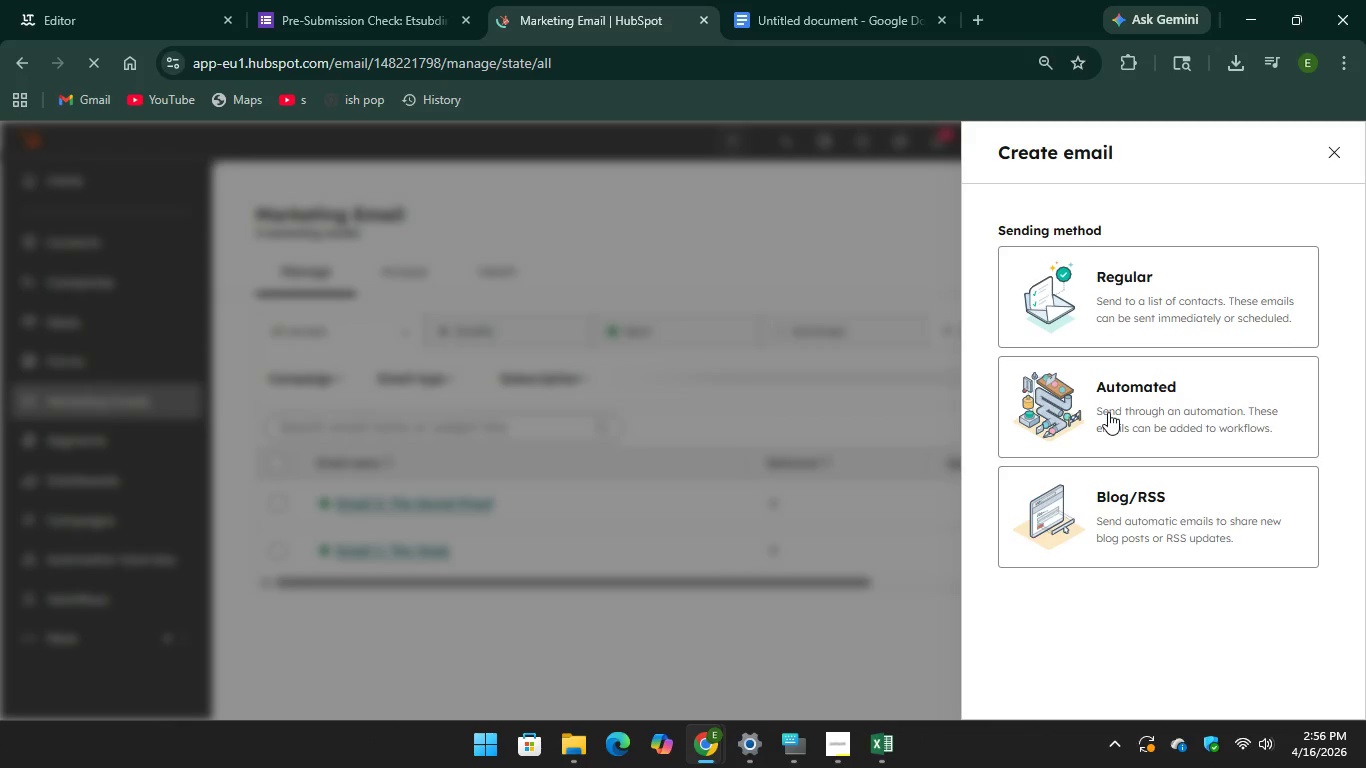 
left_click([1110, 412])
 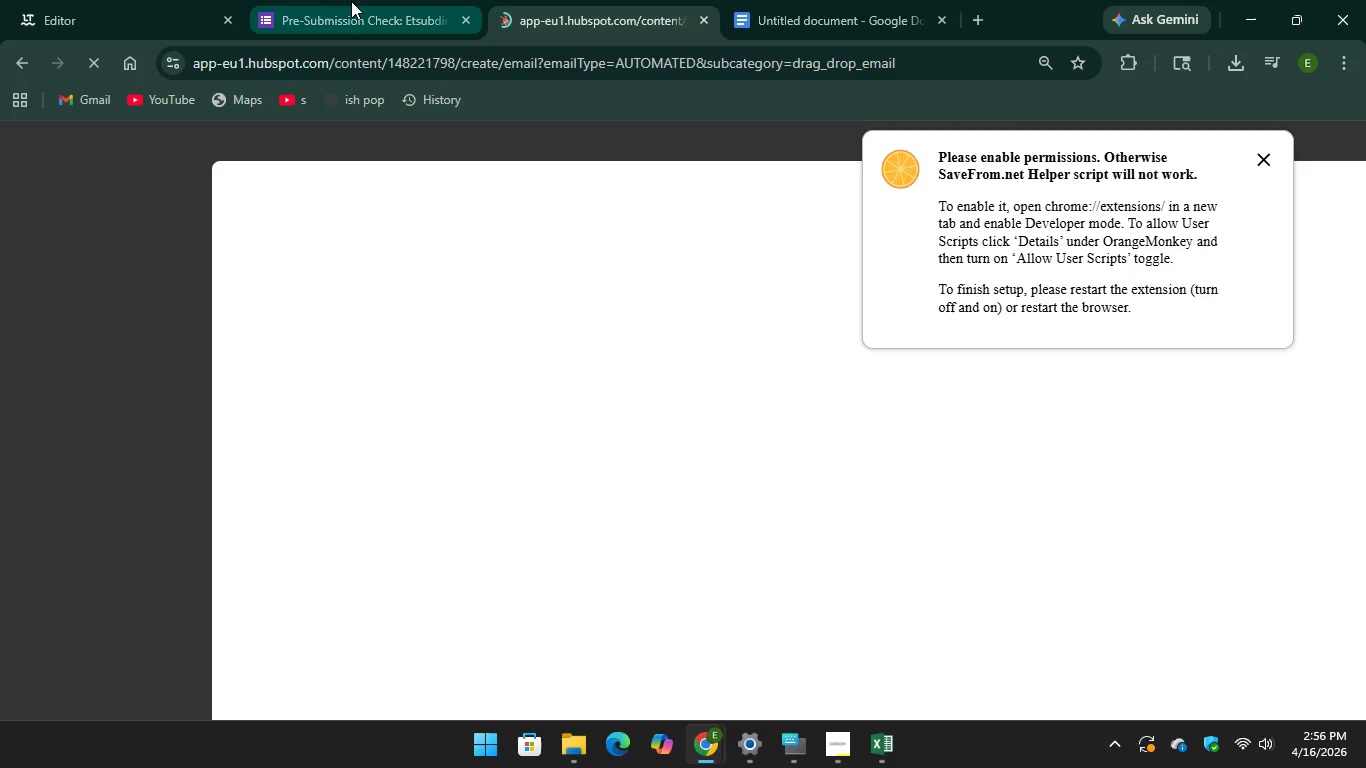 
wait(5.77)
 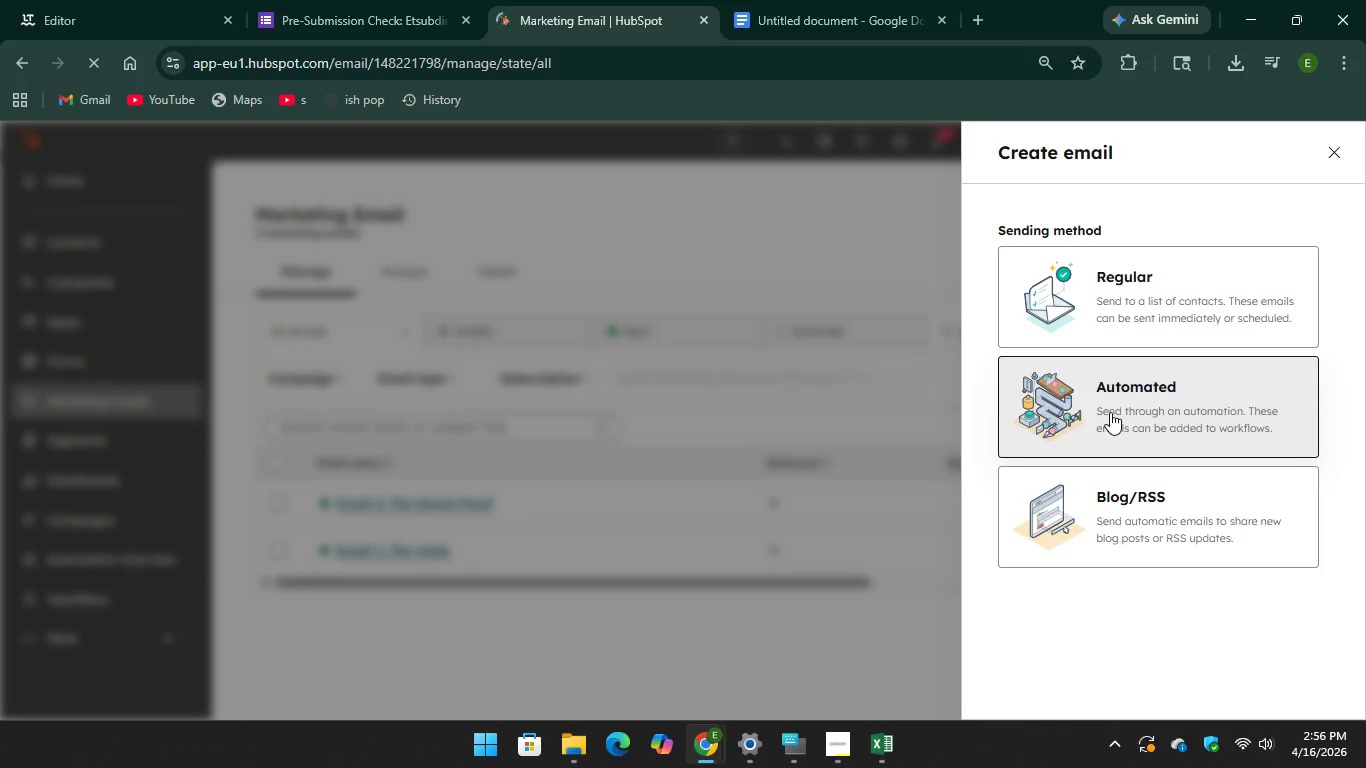 
left_click([1264, 162])
 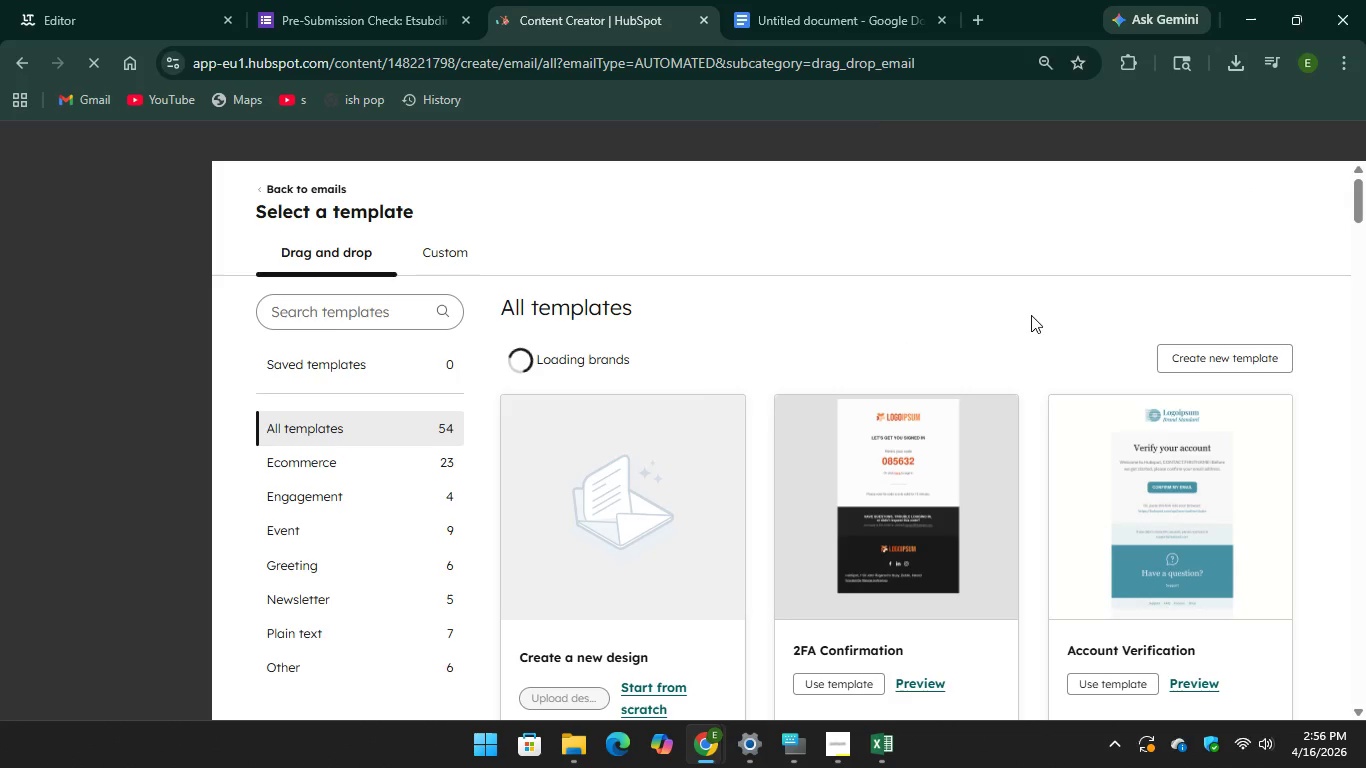 
scroll: coordinate [717, 500], scroll_direction: down, amount: 1.0
 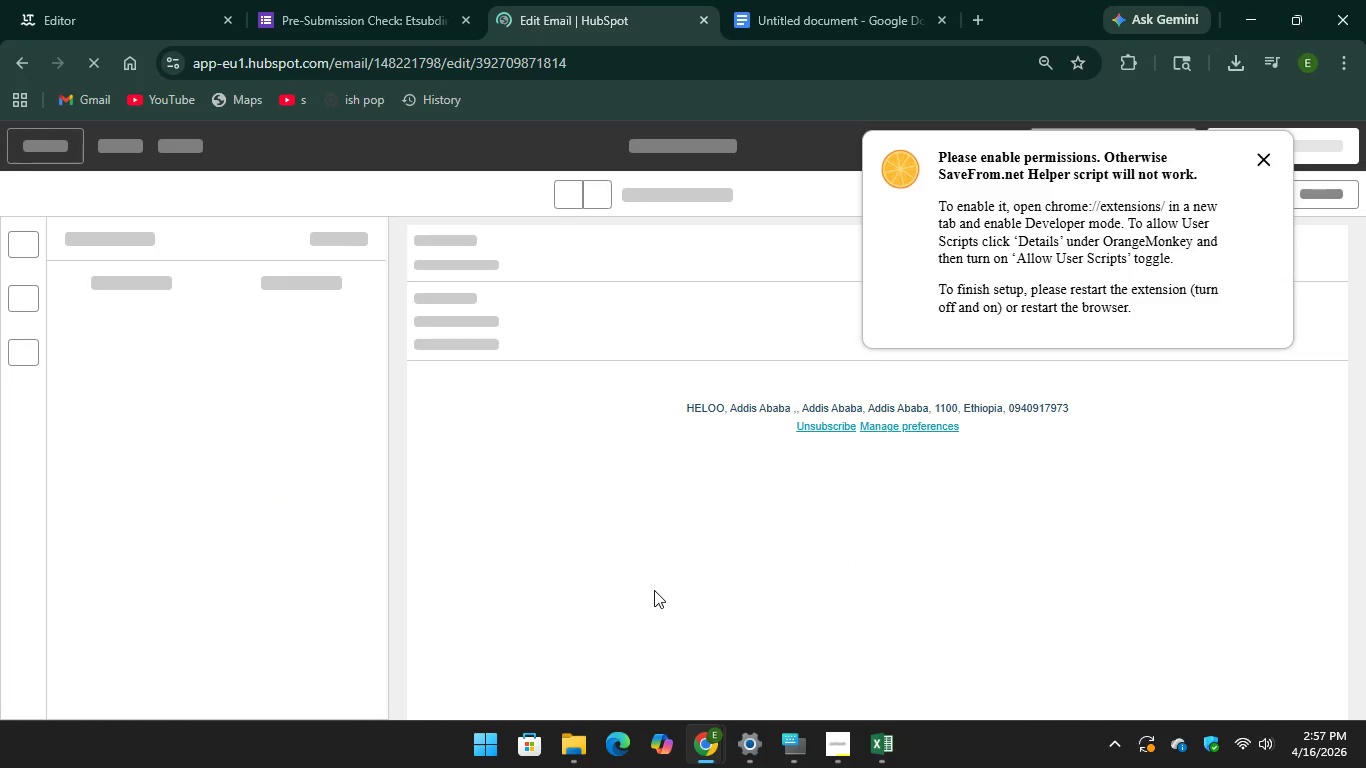 
wait(10.83)
 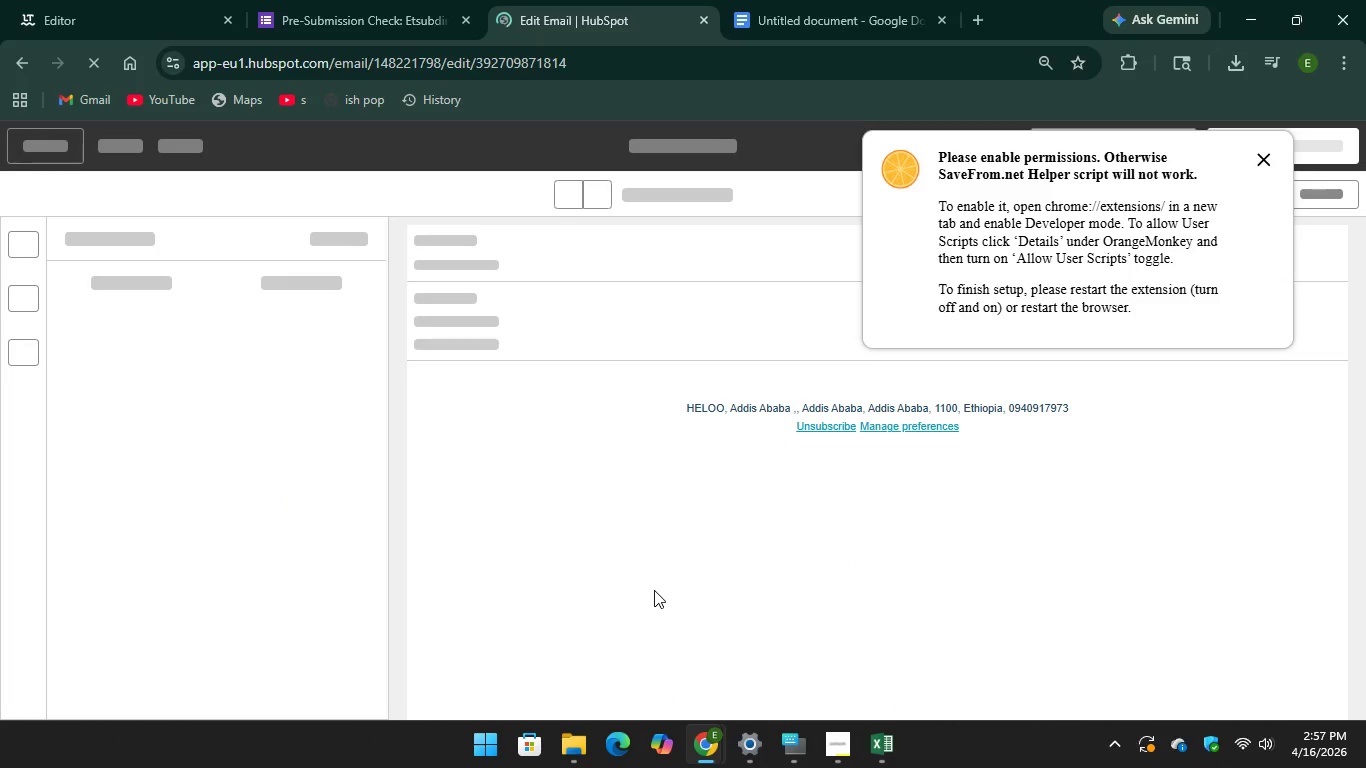 
left_click_drag(start_coordinate=[175, 465], to_coordinate=[873, 444])
 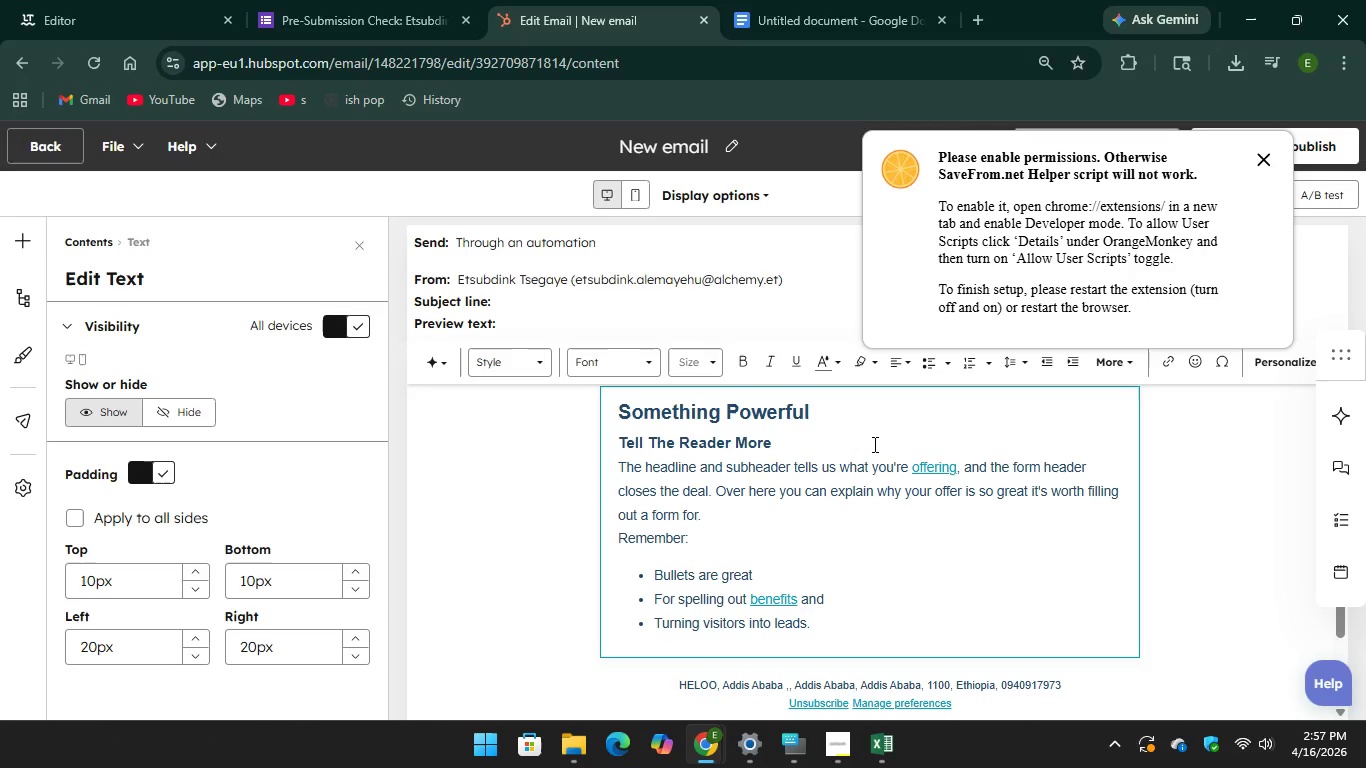 
scroll: coordinate [864, 467], scroll_direction: up, amount: 4.0
 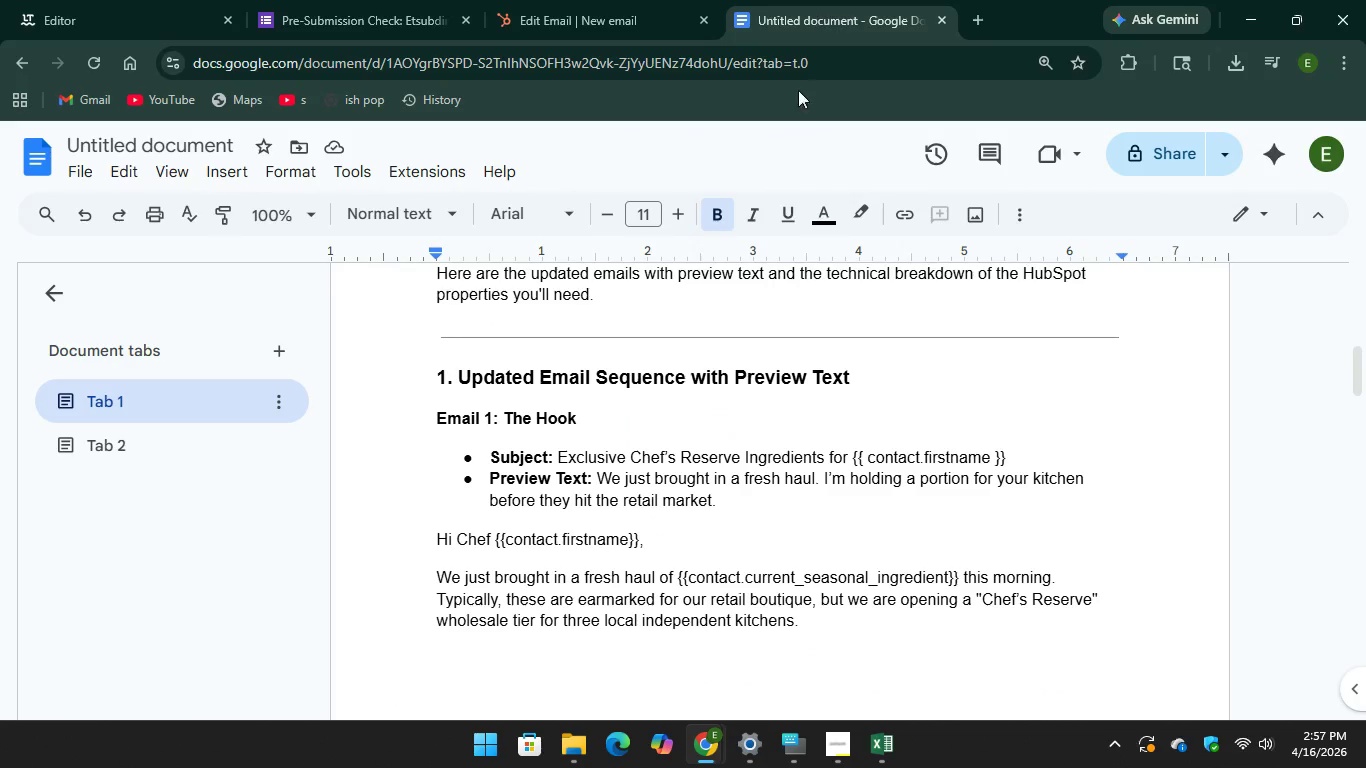 
scroll: coordinate [795, 453], scroll_direction: down, amount: 18.0
 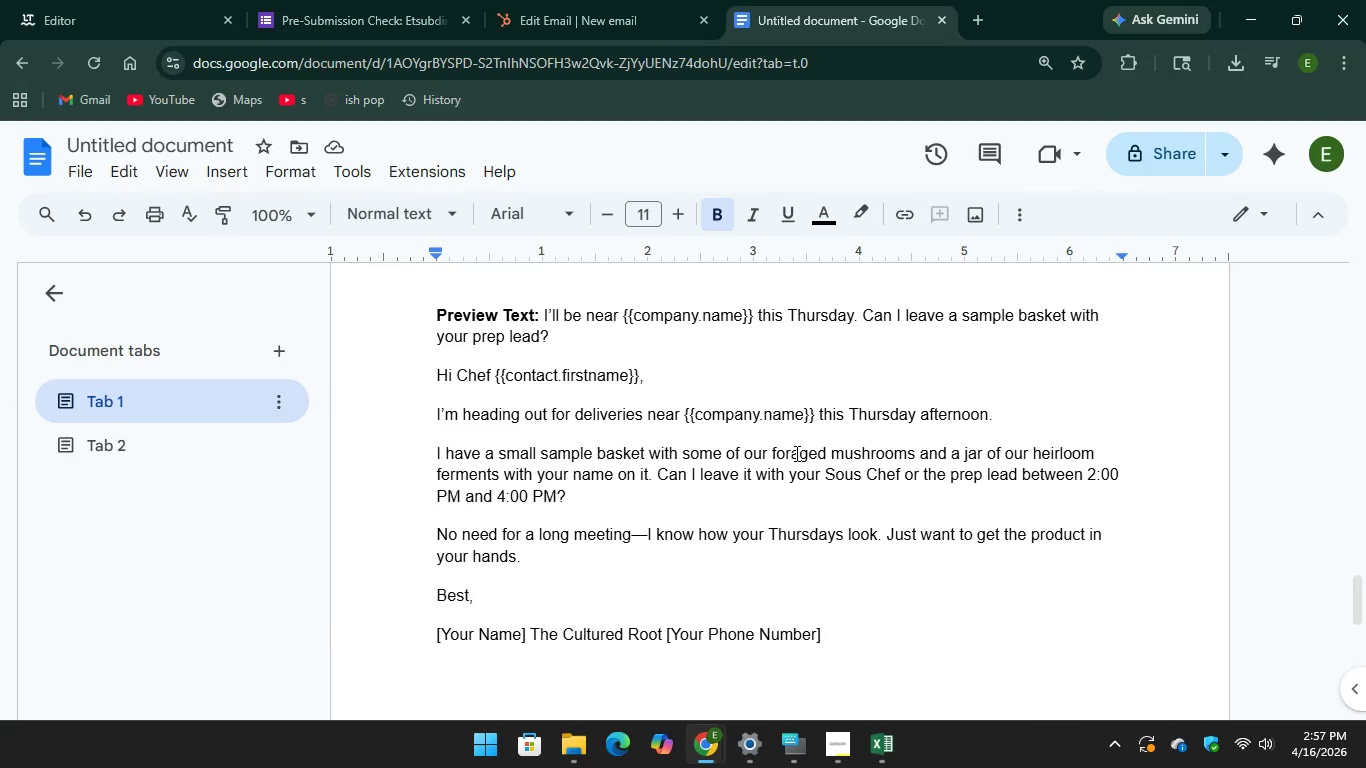 
scroll: coordinate [795, 453], scroll_direction: up, amount: 5.0
 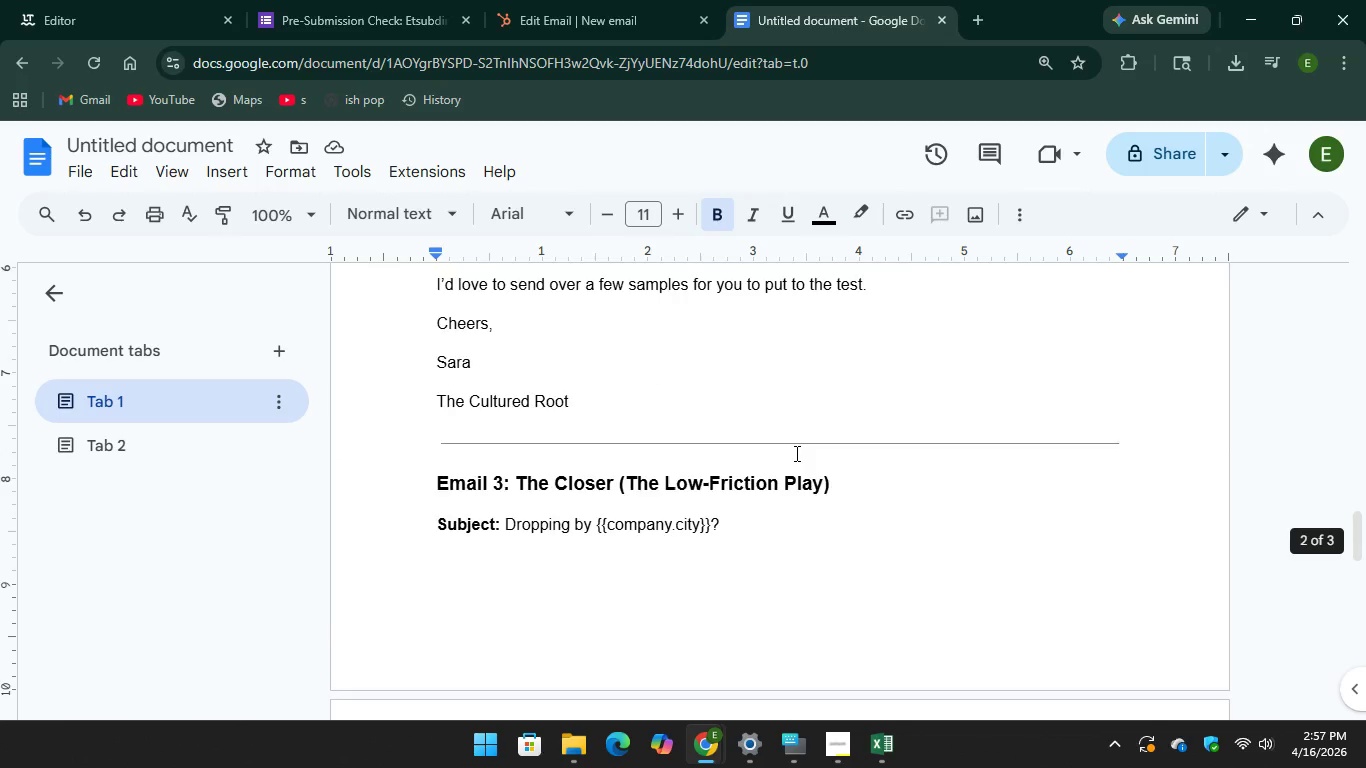 
scroll: coordinate [716, 483], scroll_direction: down, amount: 2.0
 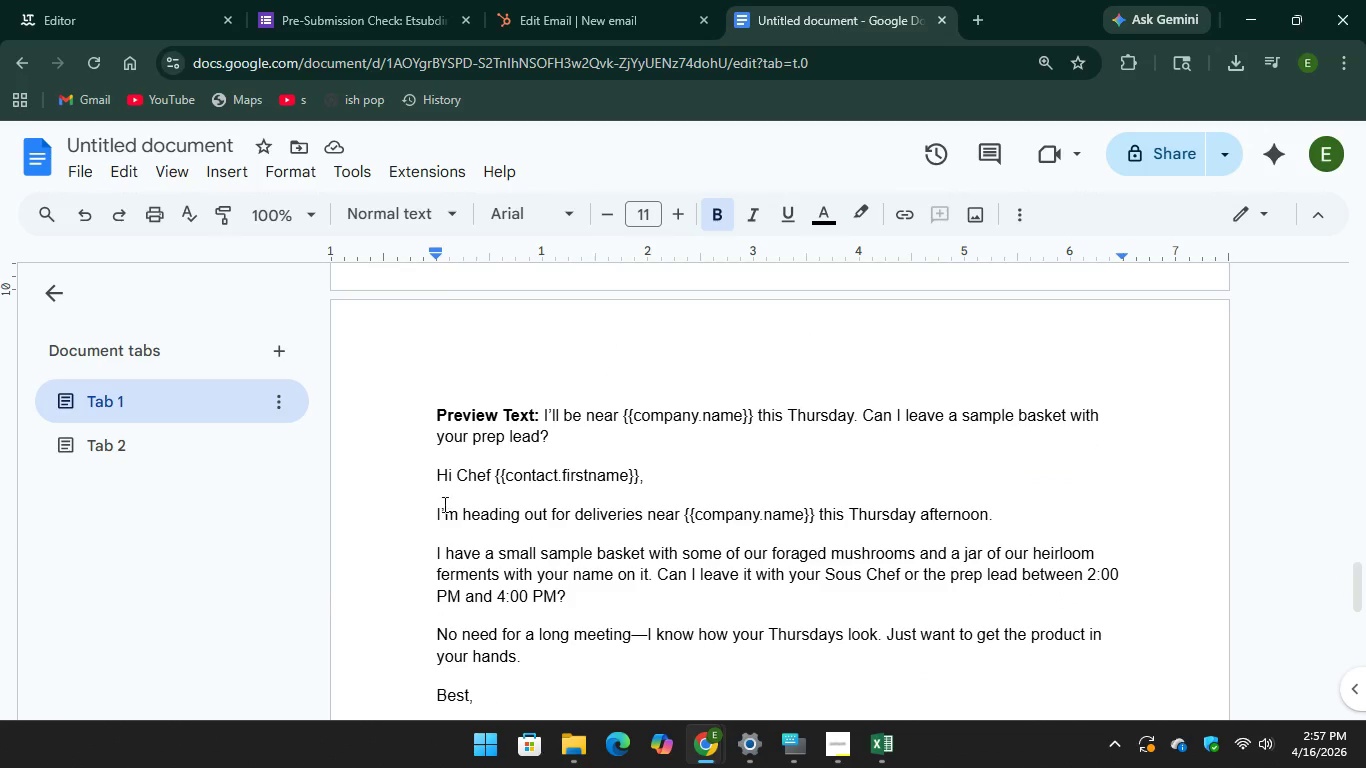 
left_click_drag(start_coordinate=[426, 482], to_coordinate=[847, 542])
 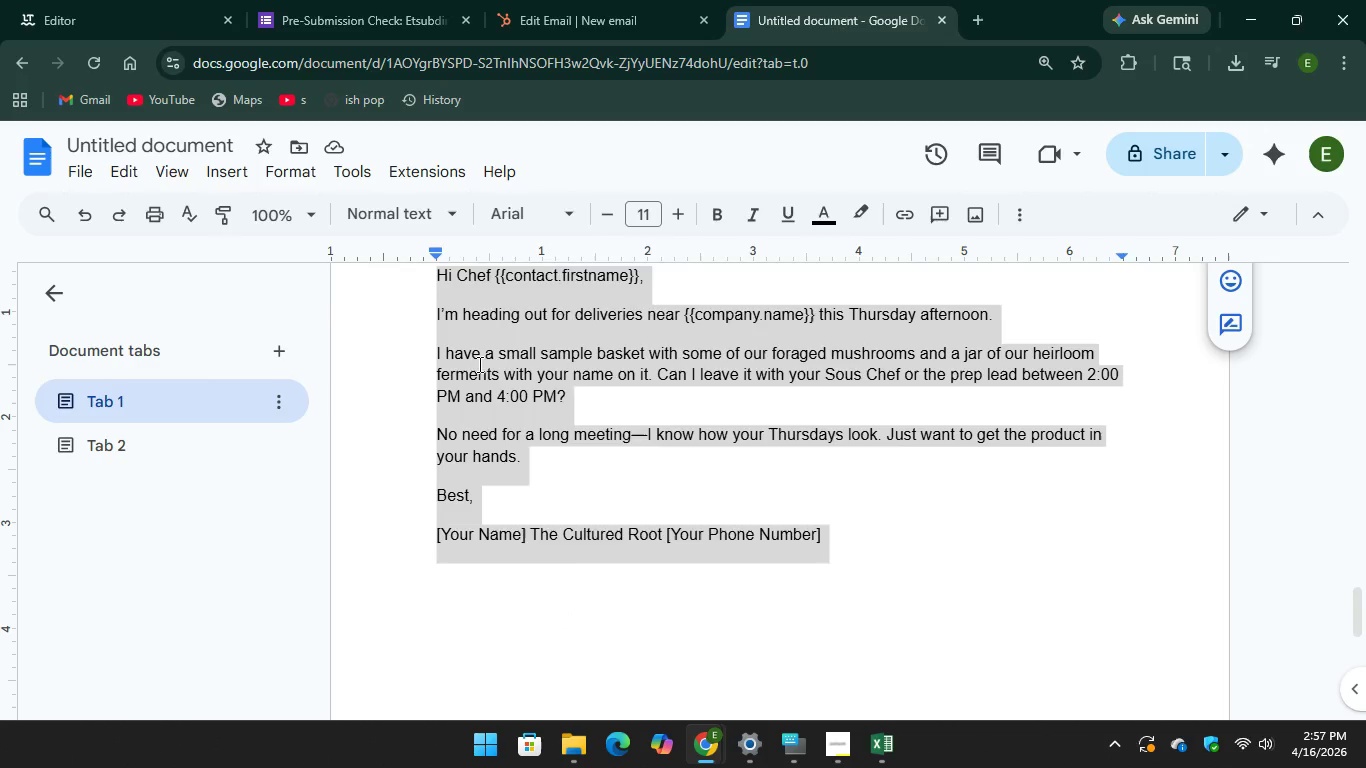 
scroll: coordinate [563, 620], scroll_direction: down, amount: 2.0
 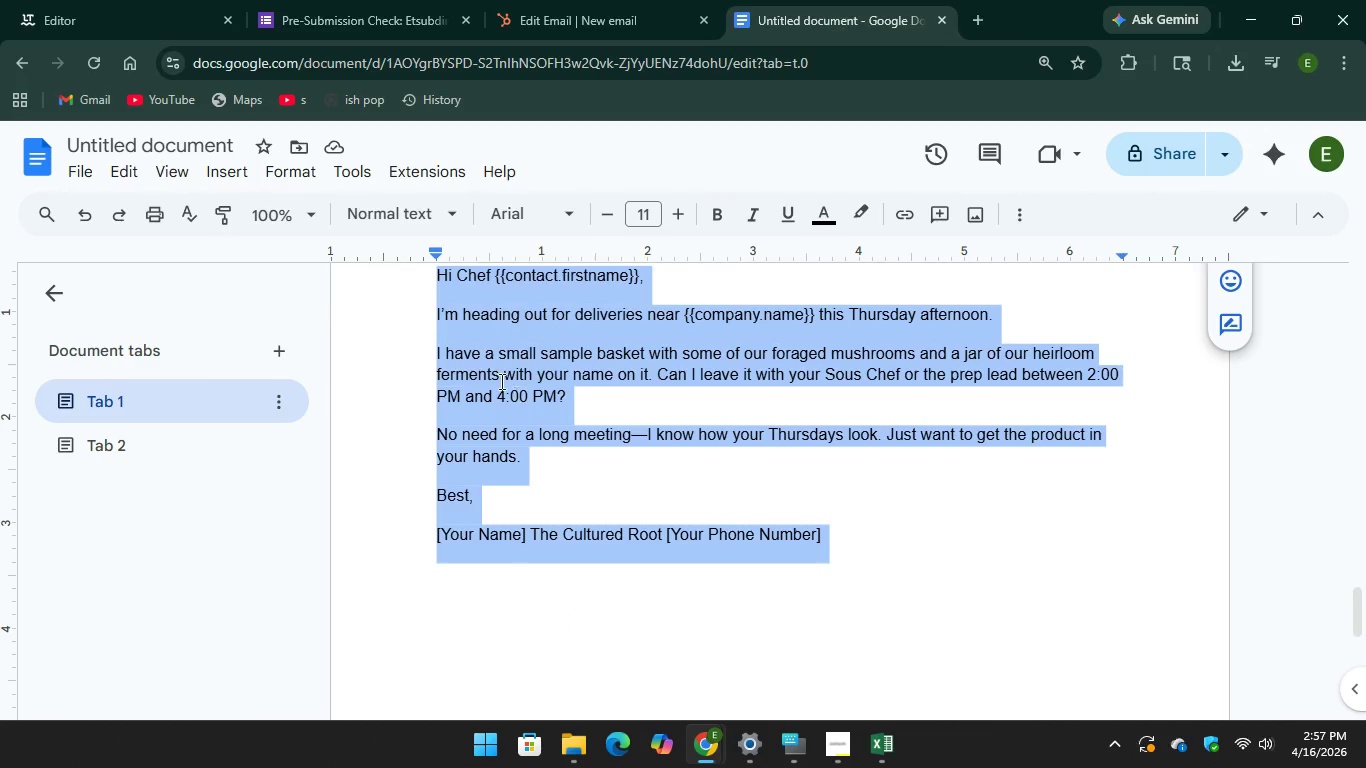 
right_click([478, 364])
 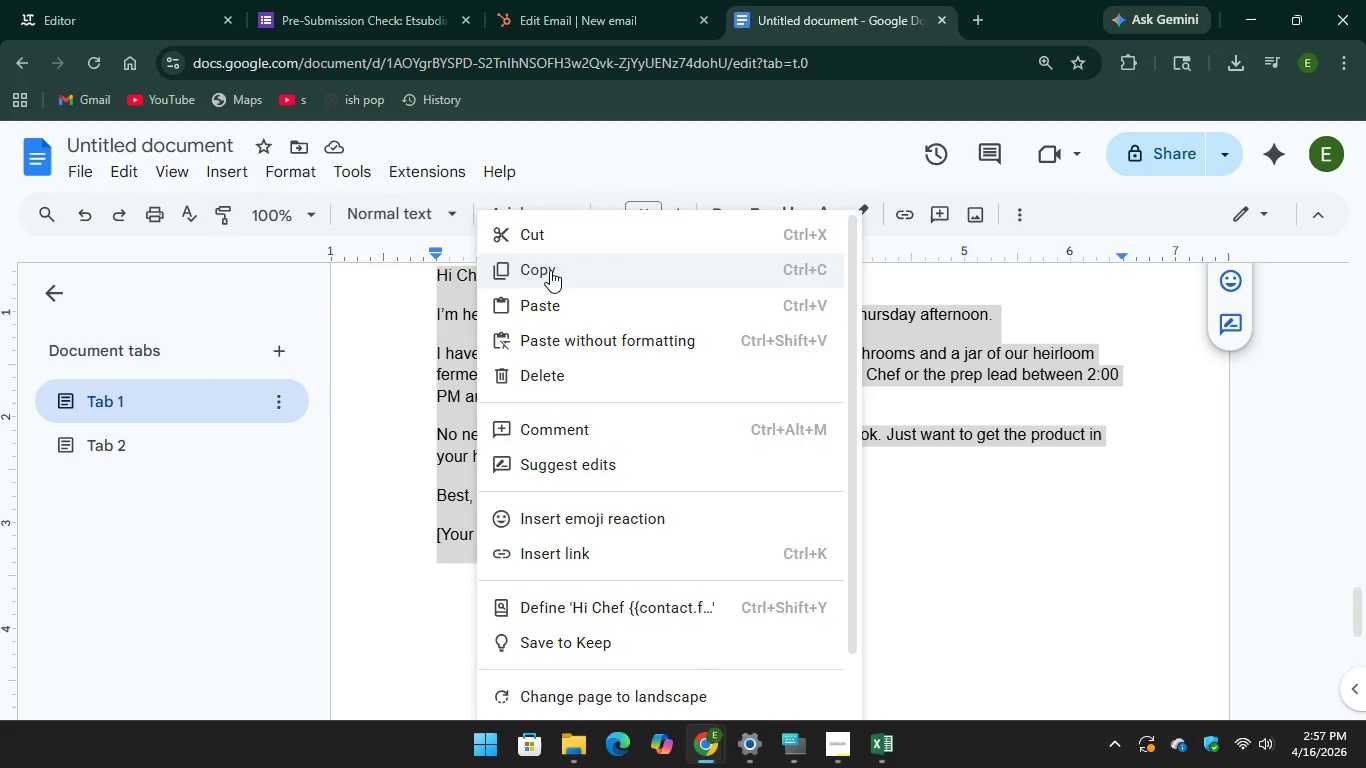 
left_click([552, 270])
 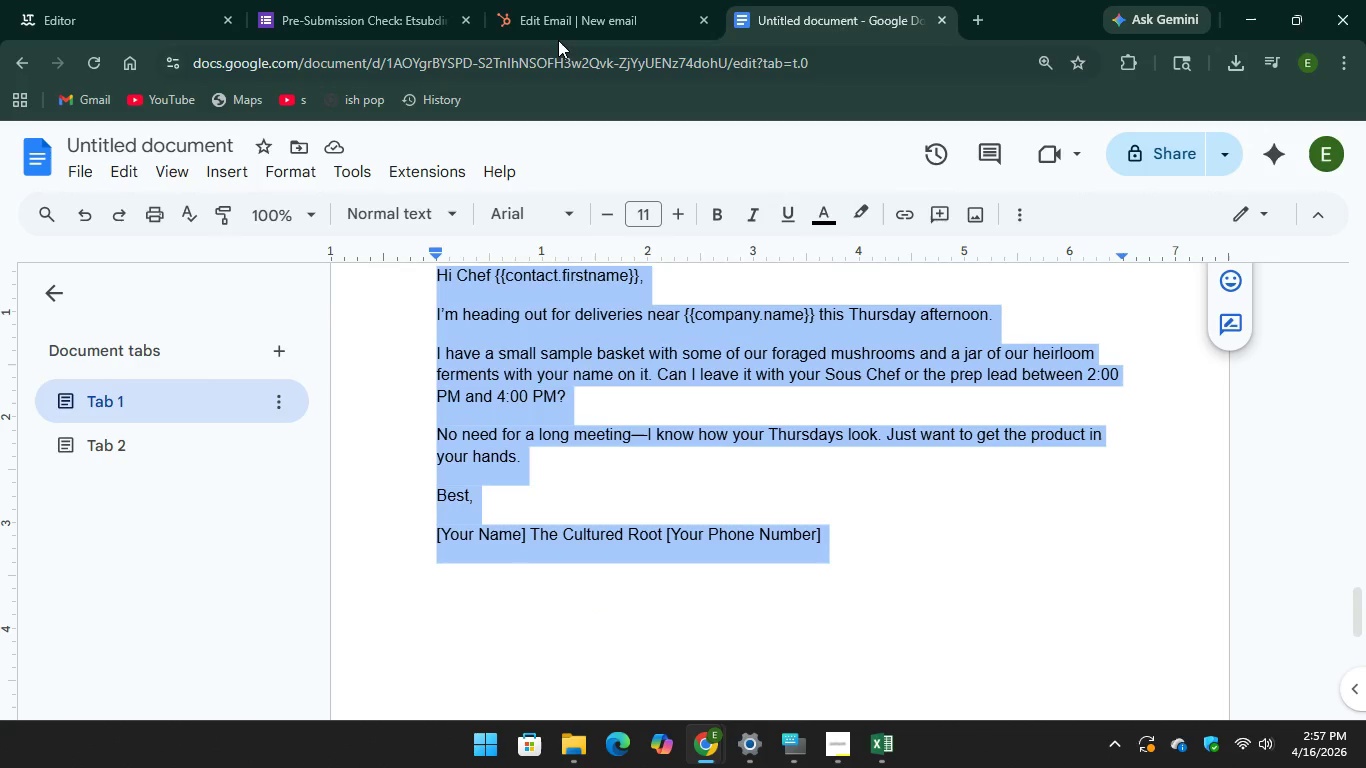 
left_click([561, 32])
 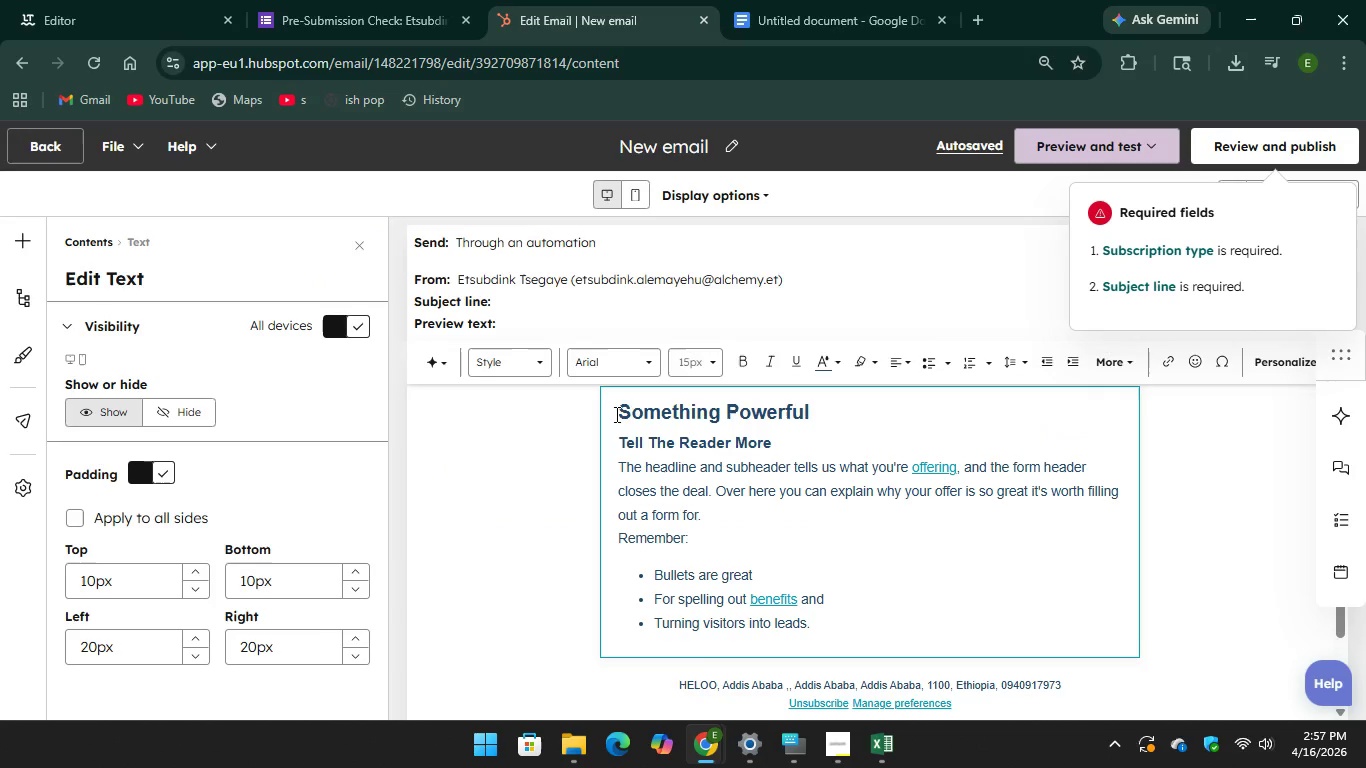 
left_click_drag(start_coordinate=[616, 413], to_coordinate=[821, 596])
 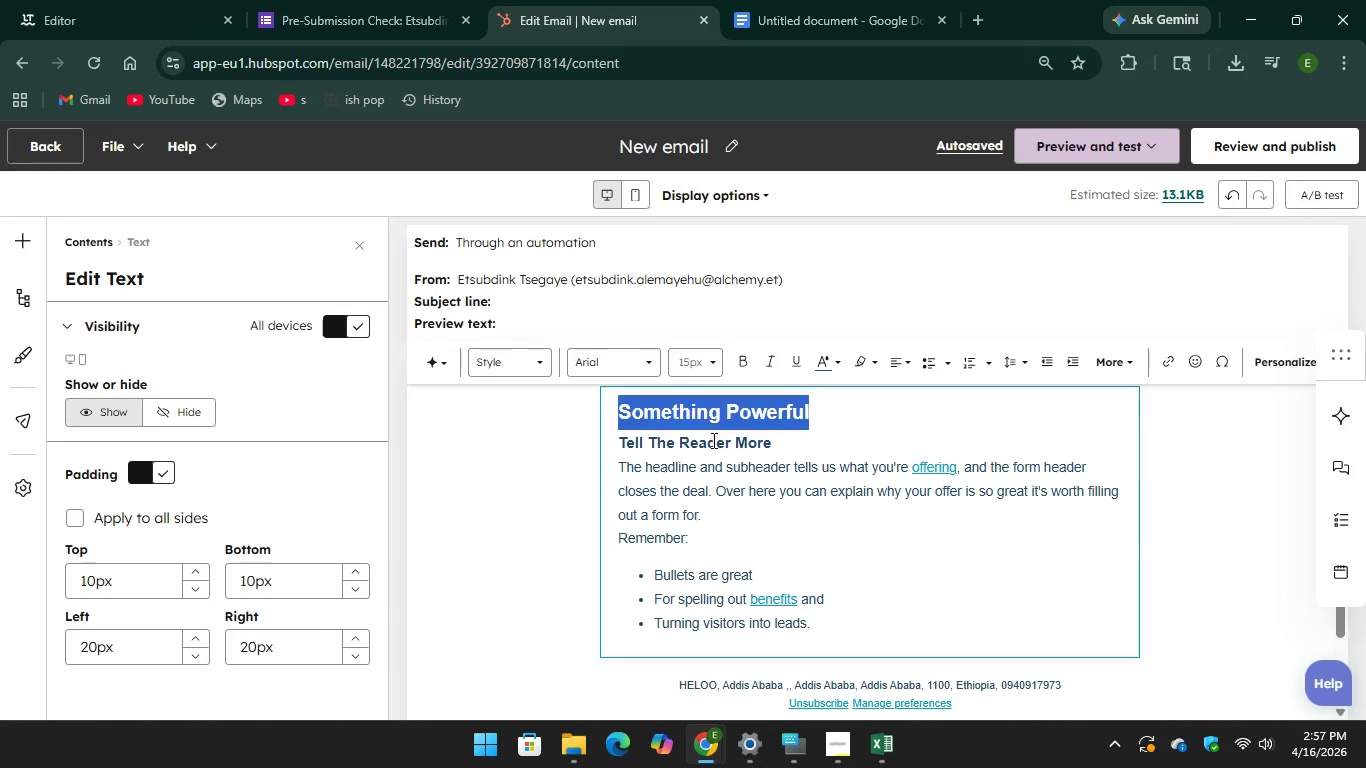 
left_click([712, 440])
 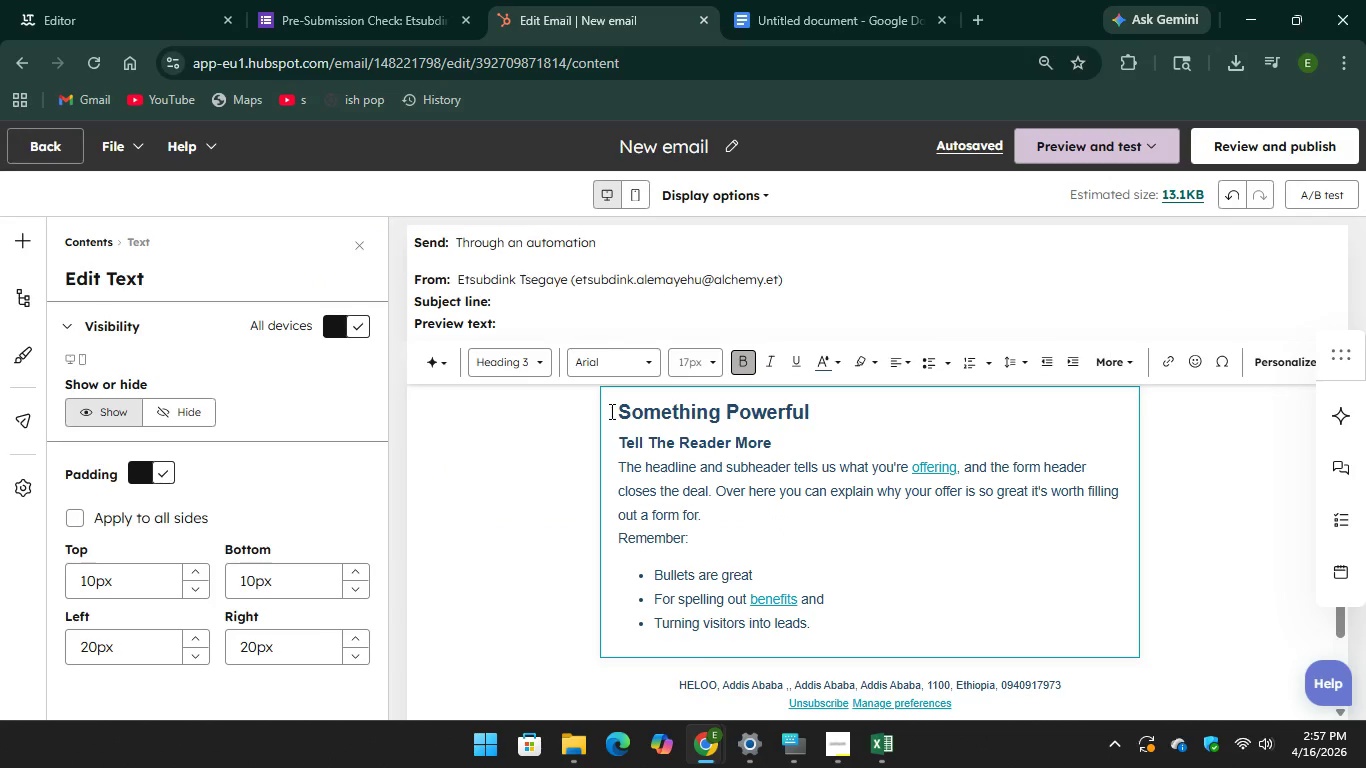 
left_click_drag(start_coordinate=[610, 411], to_coordinate=[721, 450])
 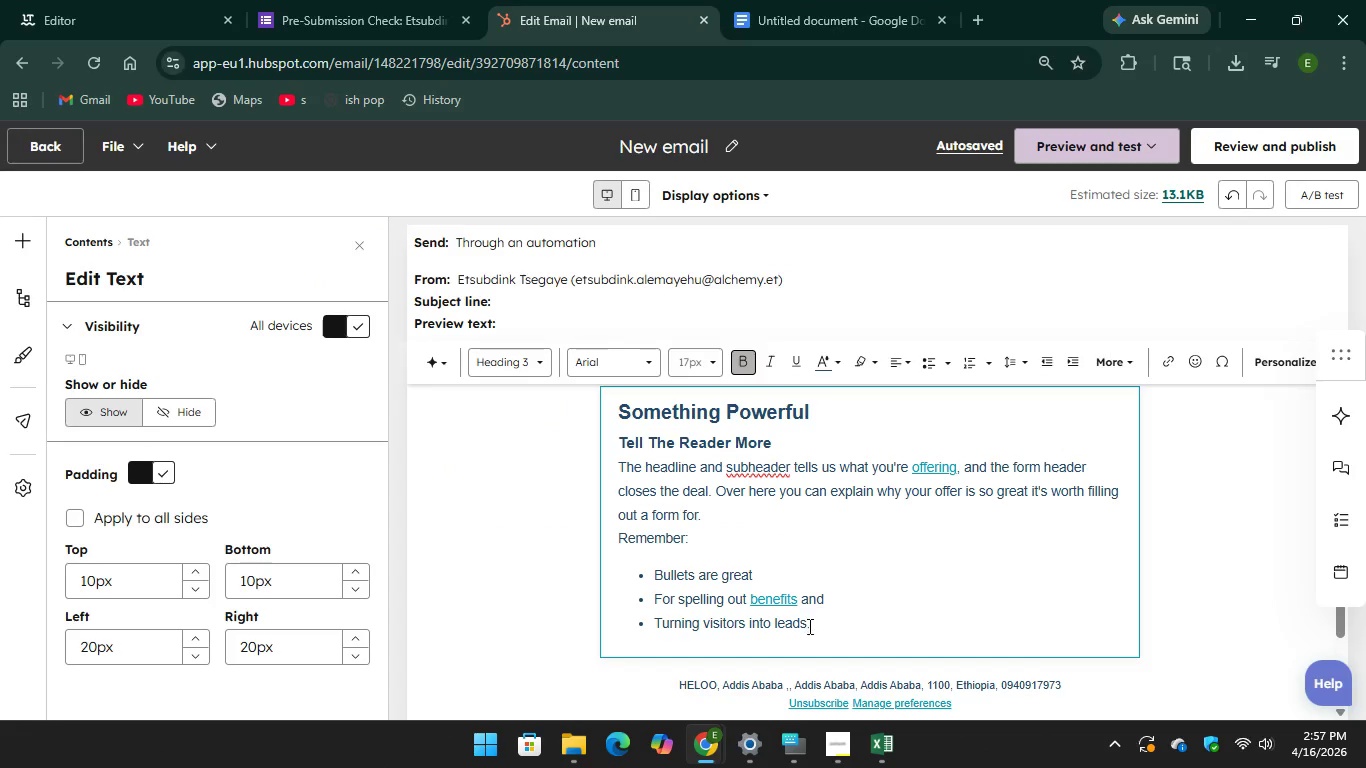 
left_click_drag(start_coordinate=[808, 628], to_coordinate=[661, 549])
 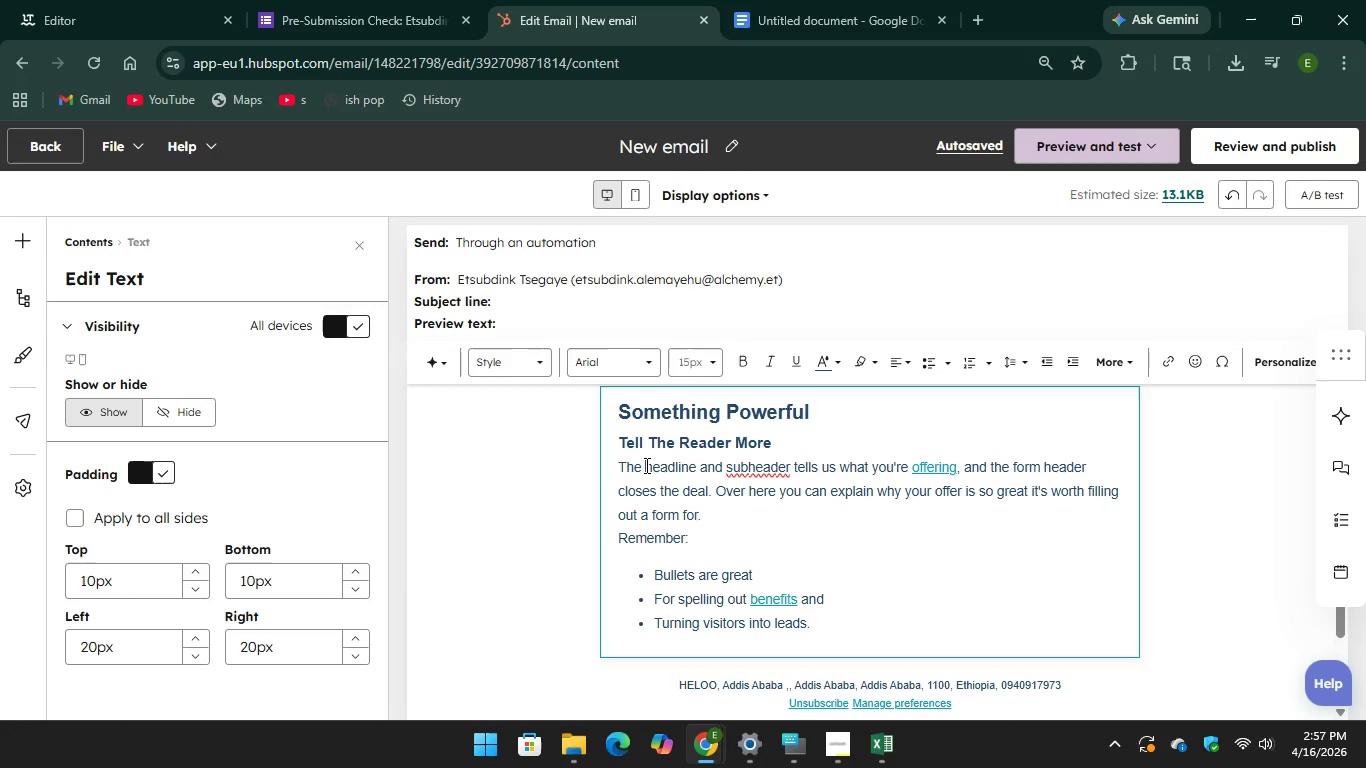 
left_click([645, 465])
 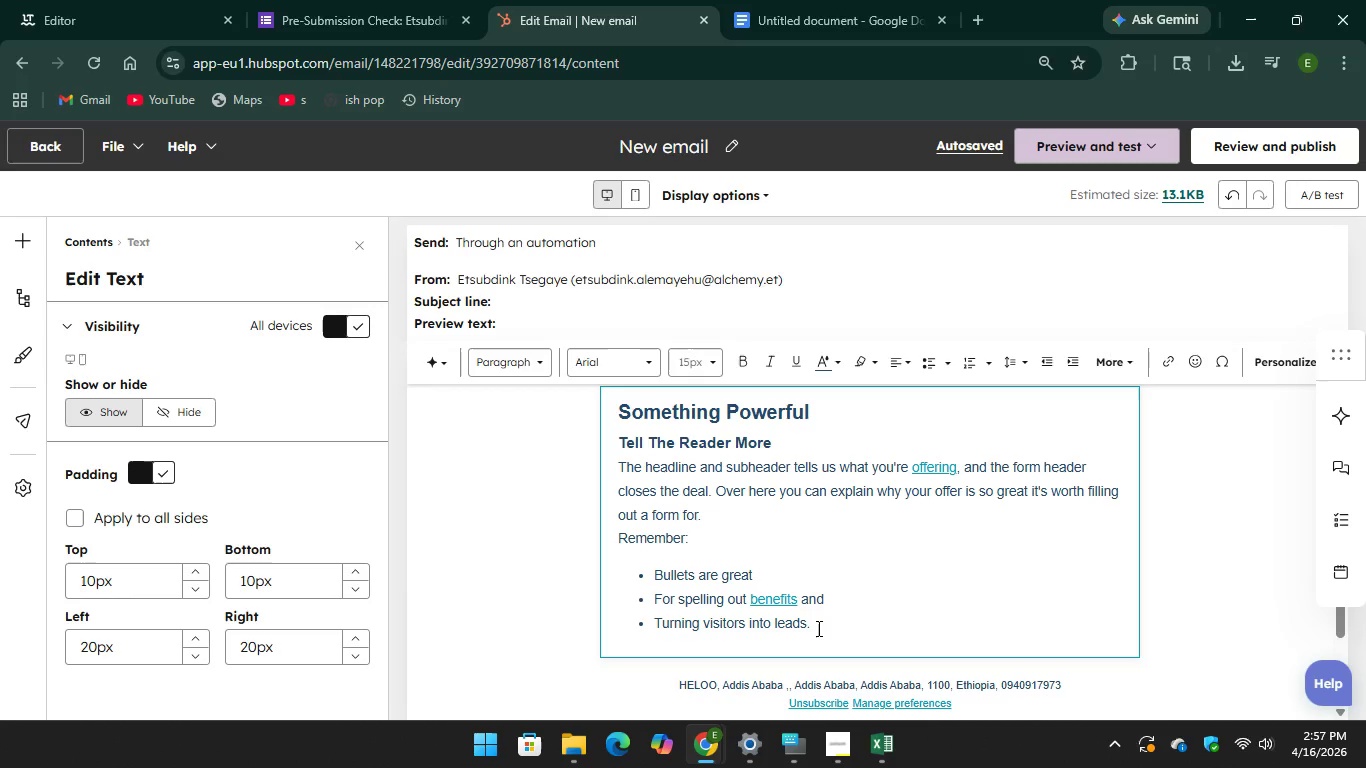 
left_click_drag(start_coordinate=[817, 628], to_coordinate=[614, 412])
 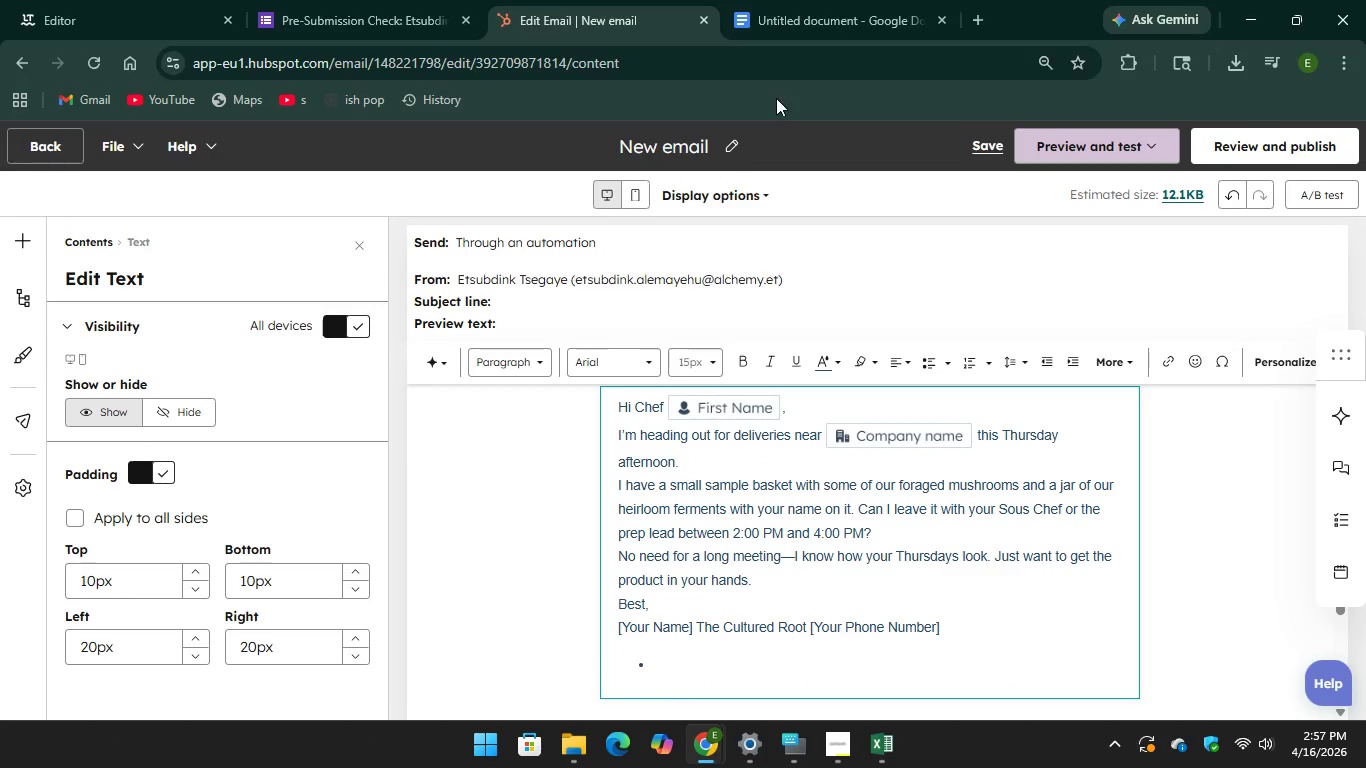 
wait(6.53)
 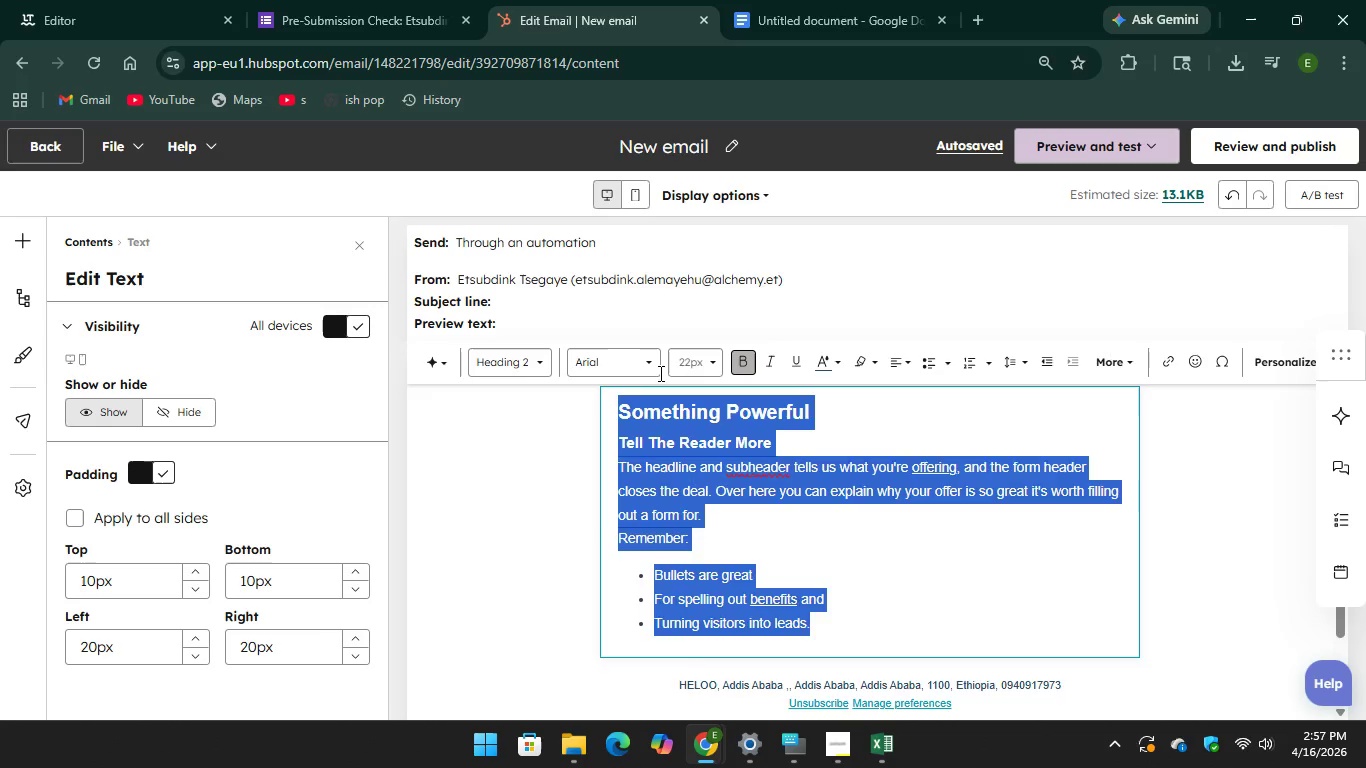 
scroll: coordinate [669, 455], scroll_direction: up, amount: 2.0
 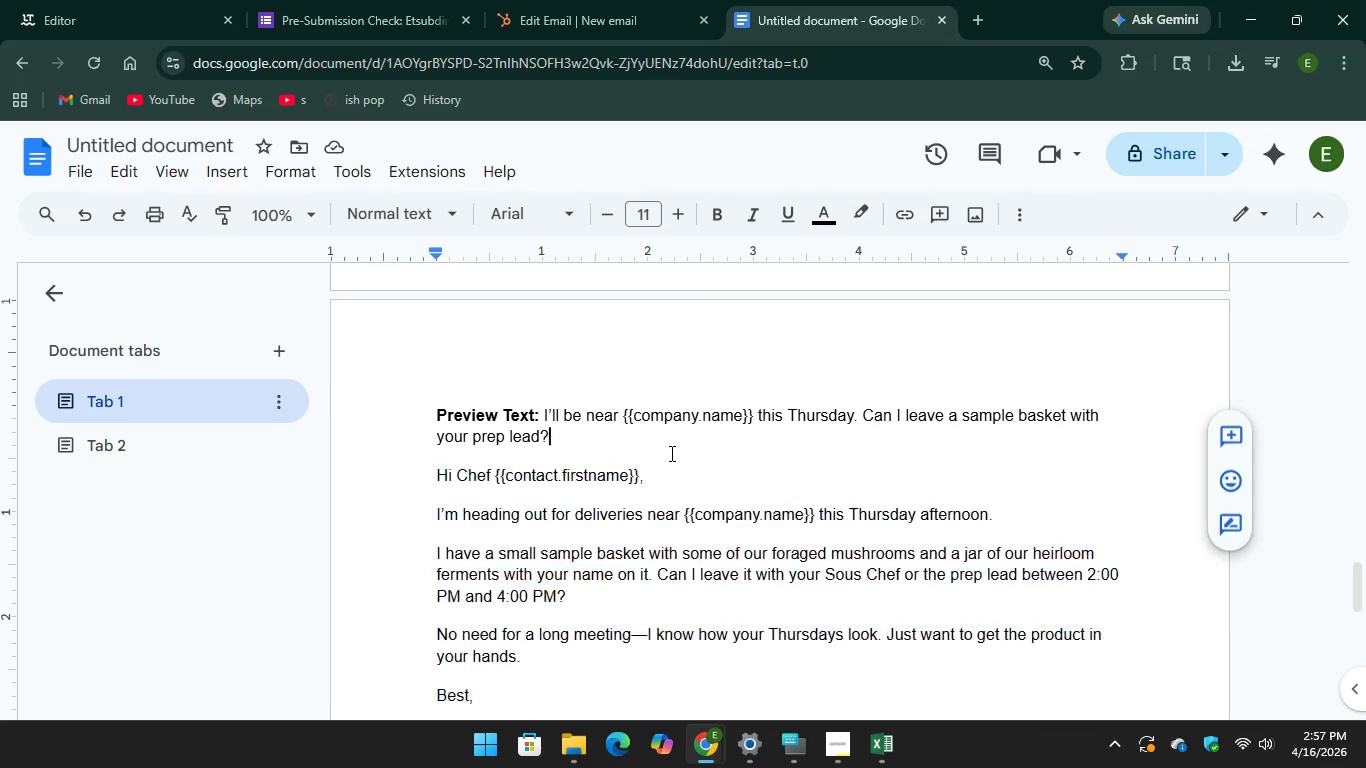 
left_click([670, 453])
 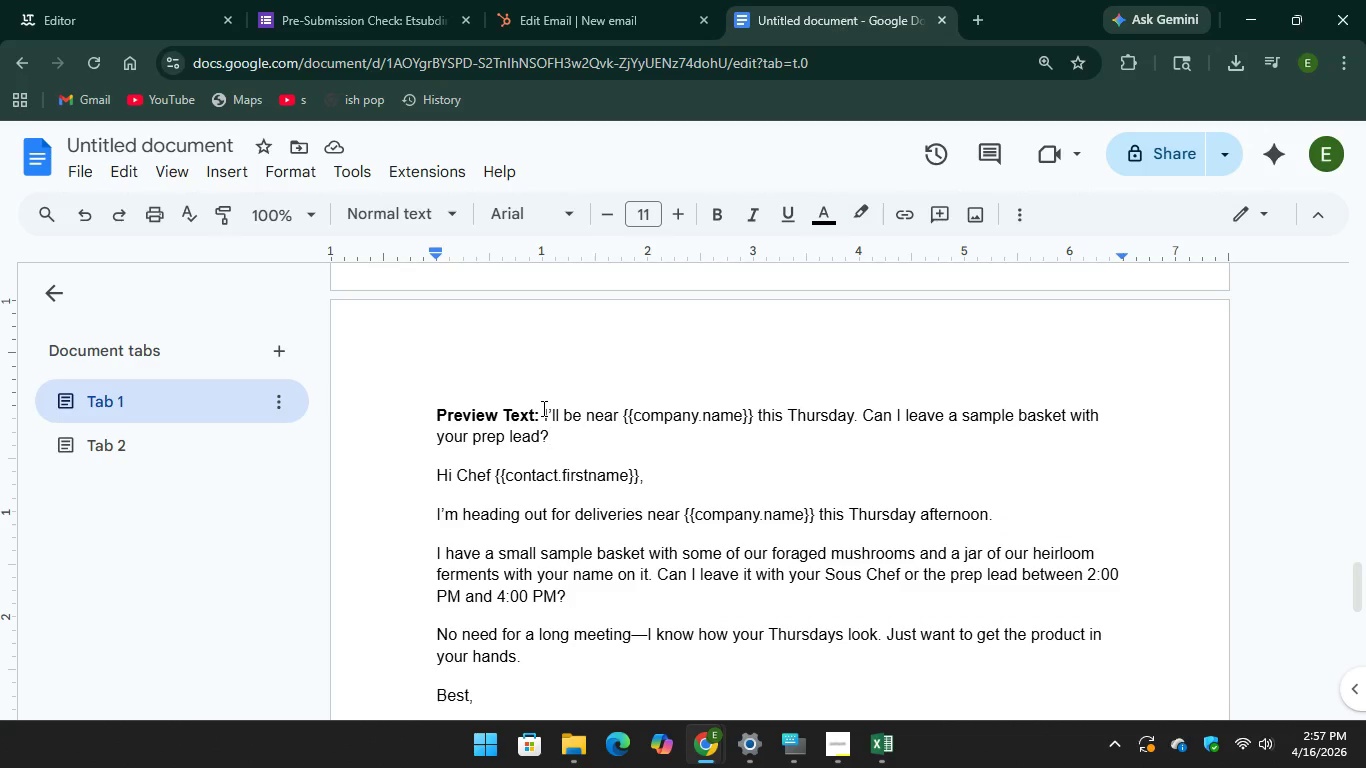 
left_click_drag(start_coordinate=[542, 408], to_coordinate=[553, 438])
 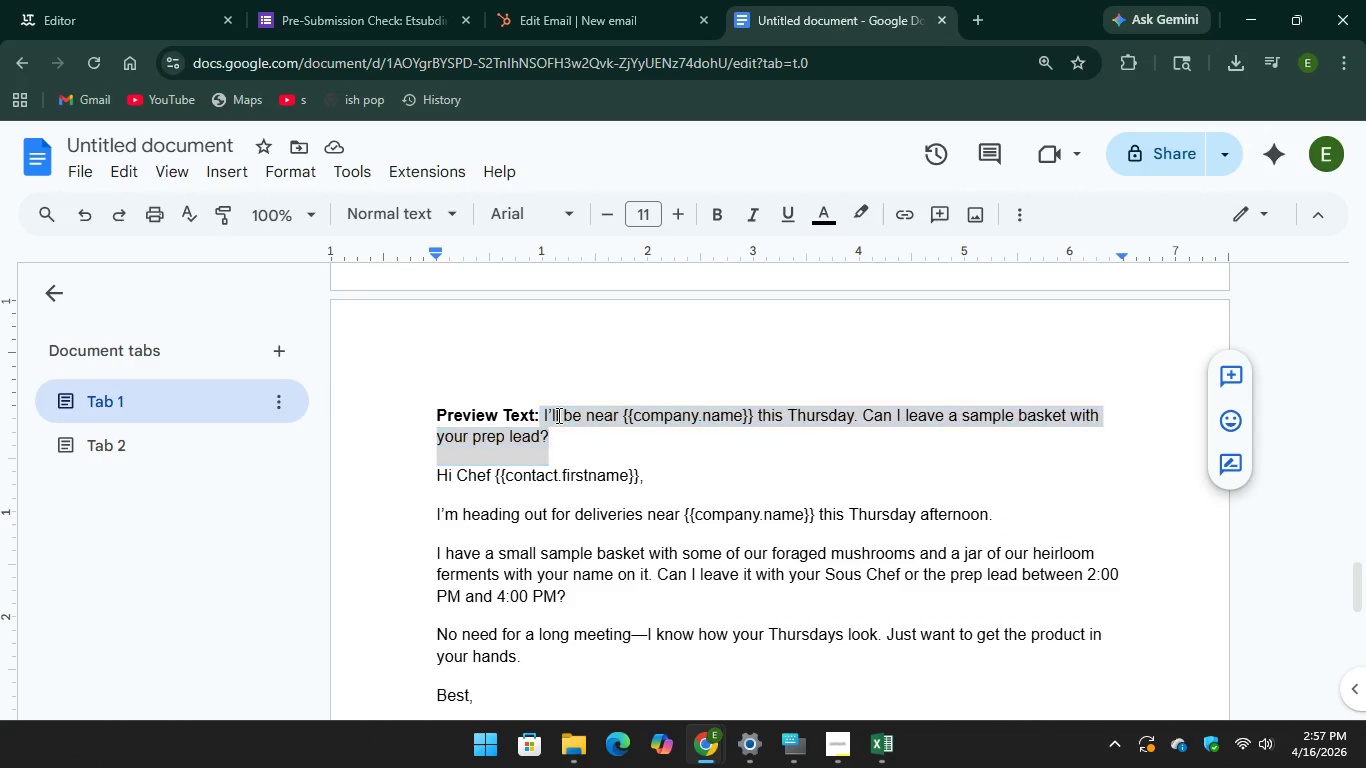 
right_click([557, 415])
 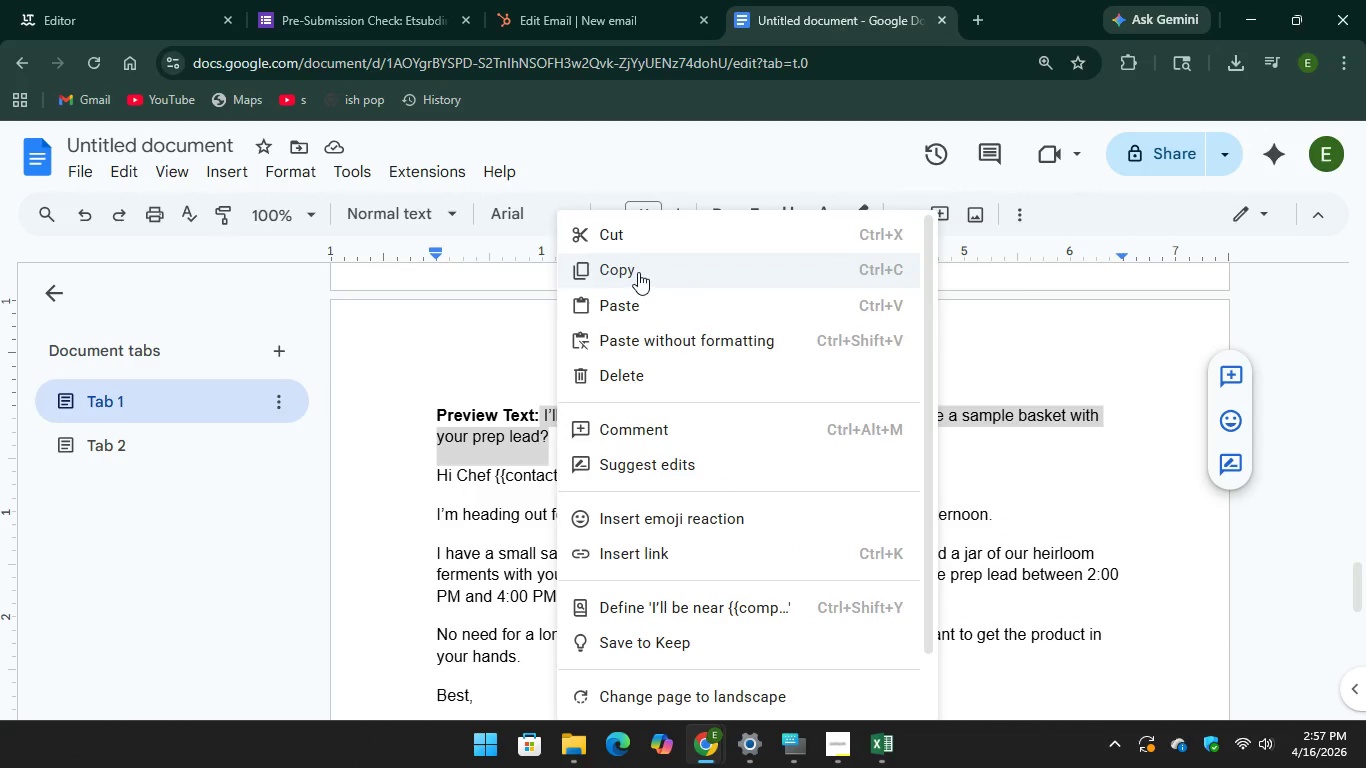 
left_click([638, 272])
 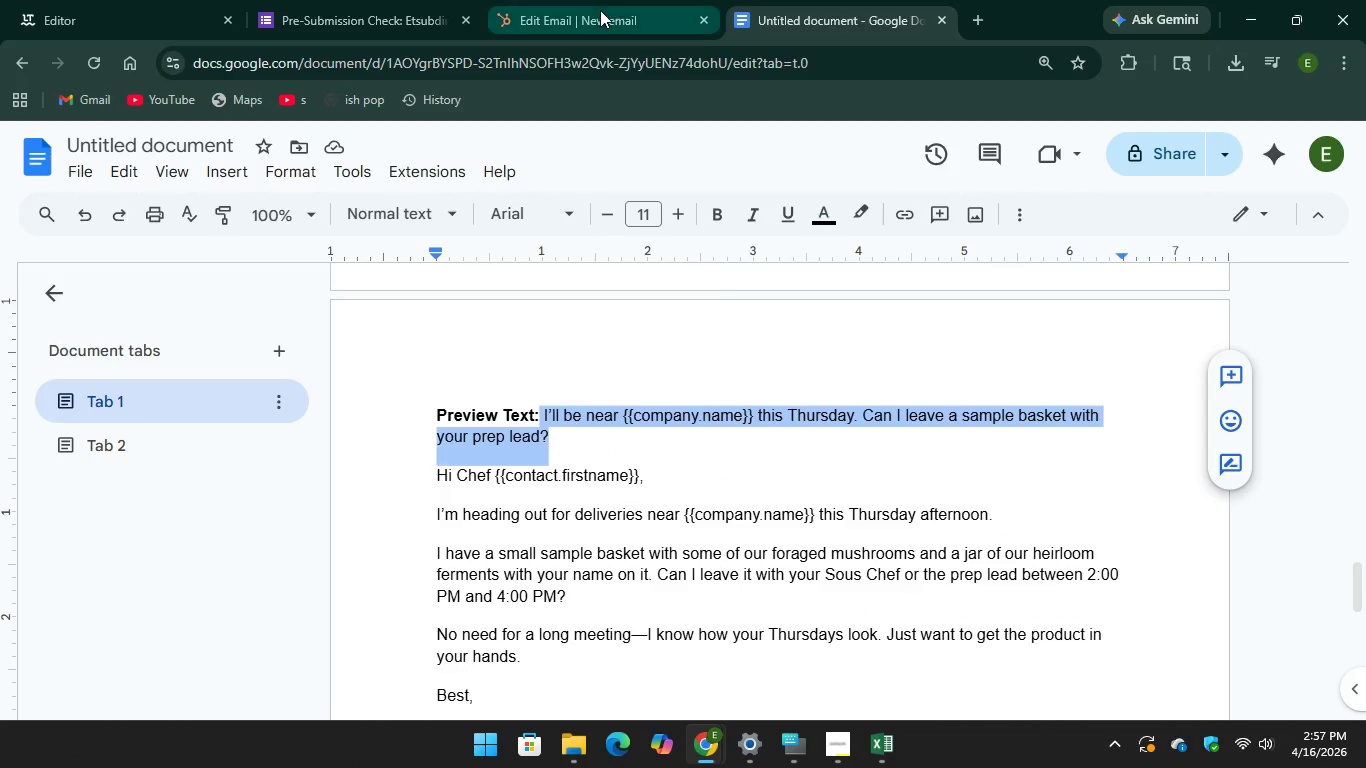 
left_click([600, 10])
 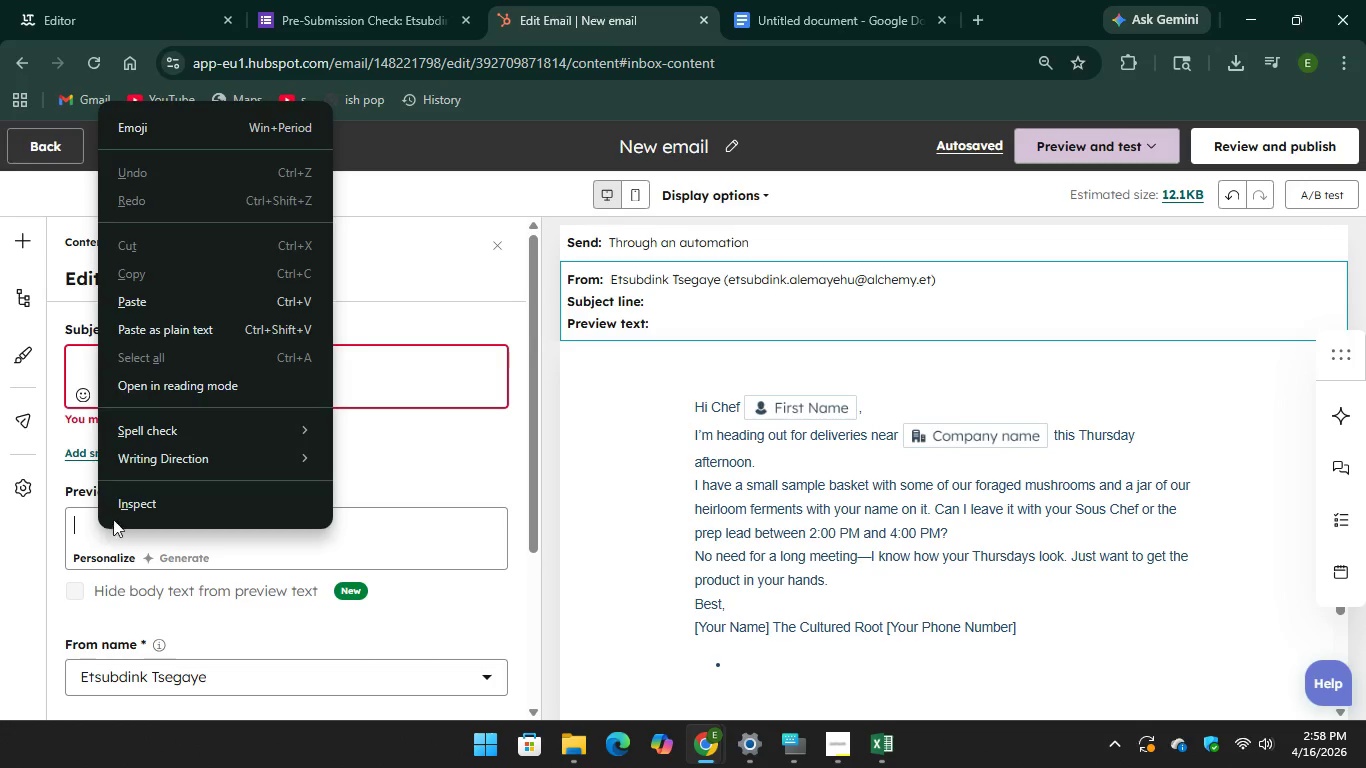 
left_click([161, 312])
 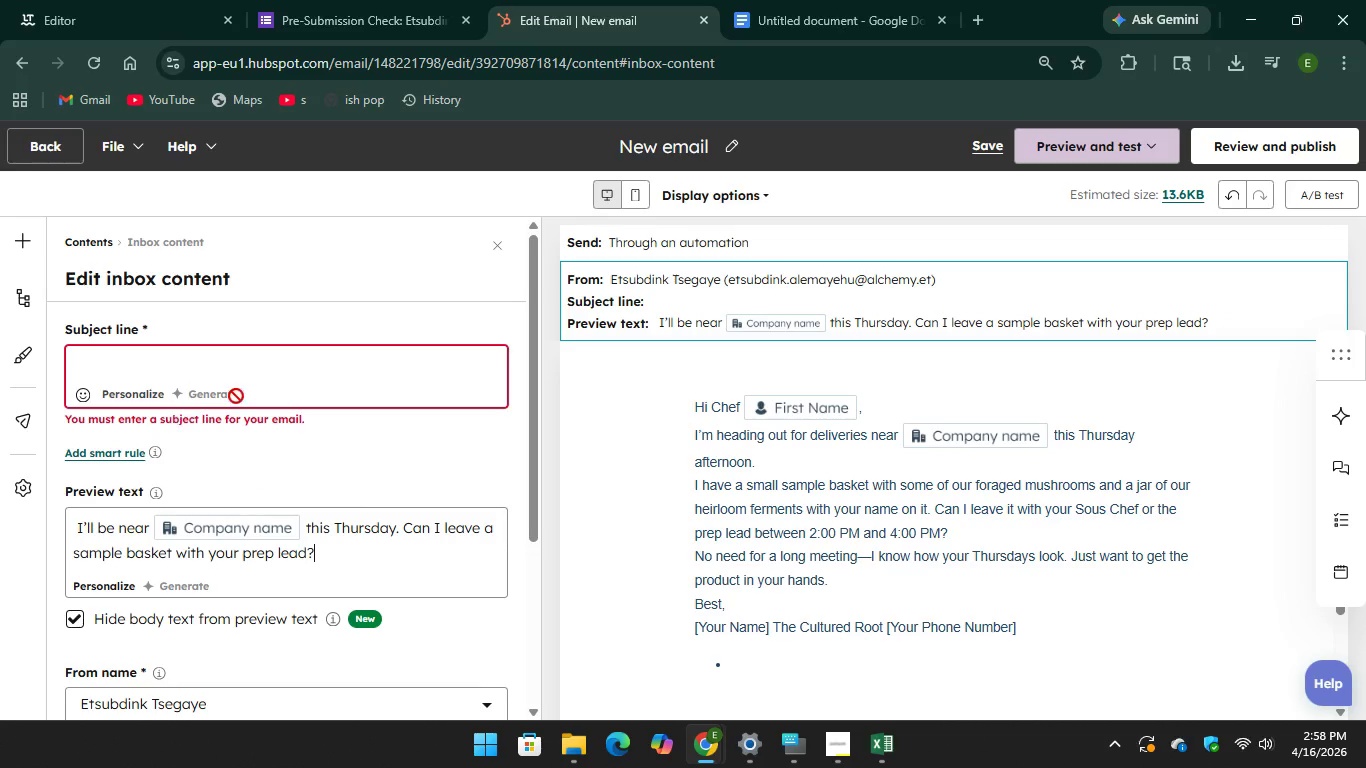 
left_click([224, 397])
 